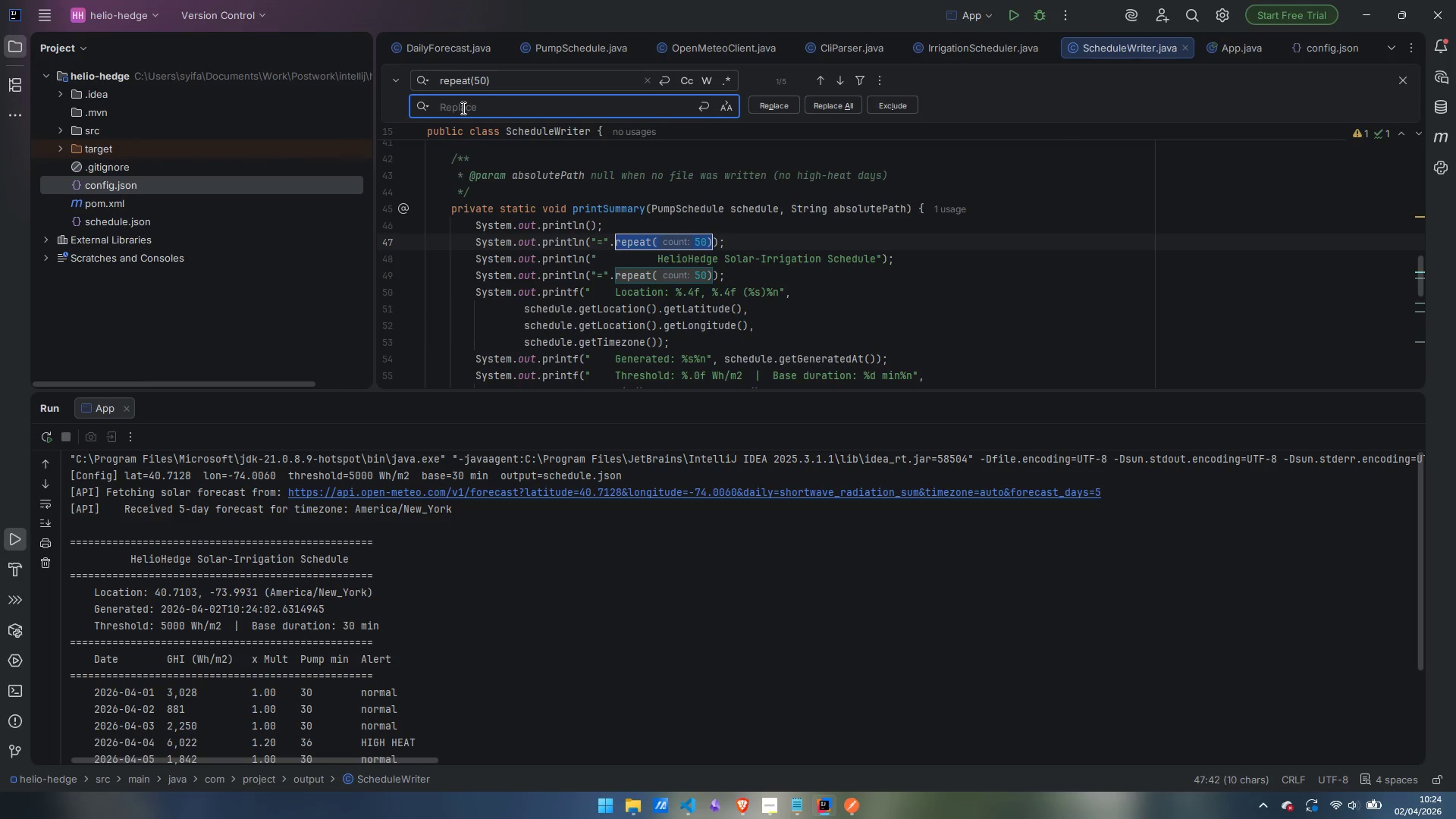 
type(repeat(70))
 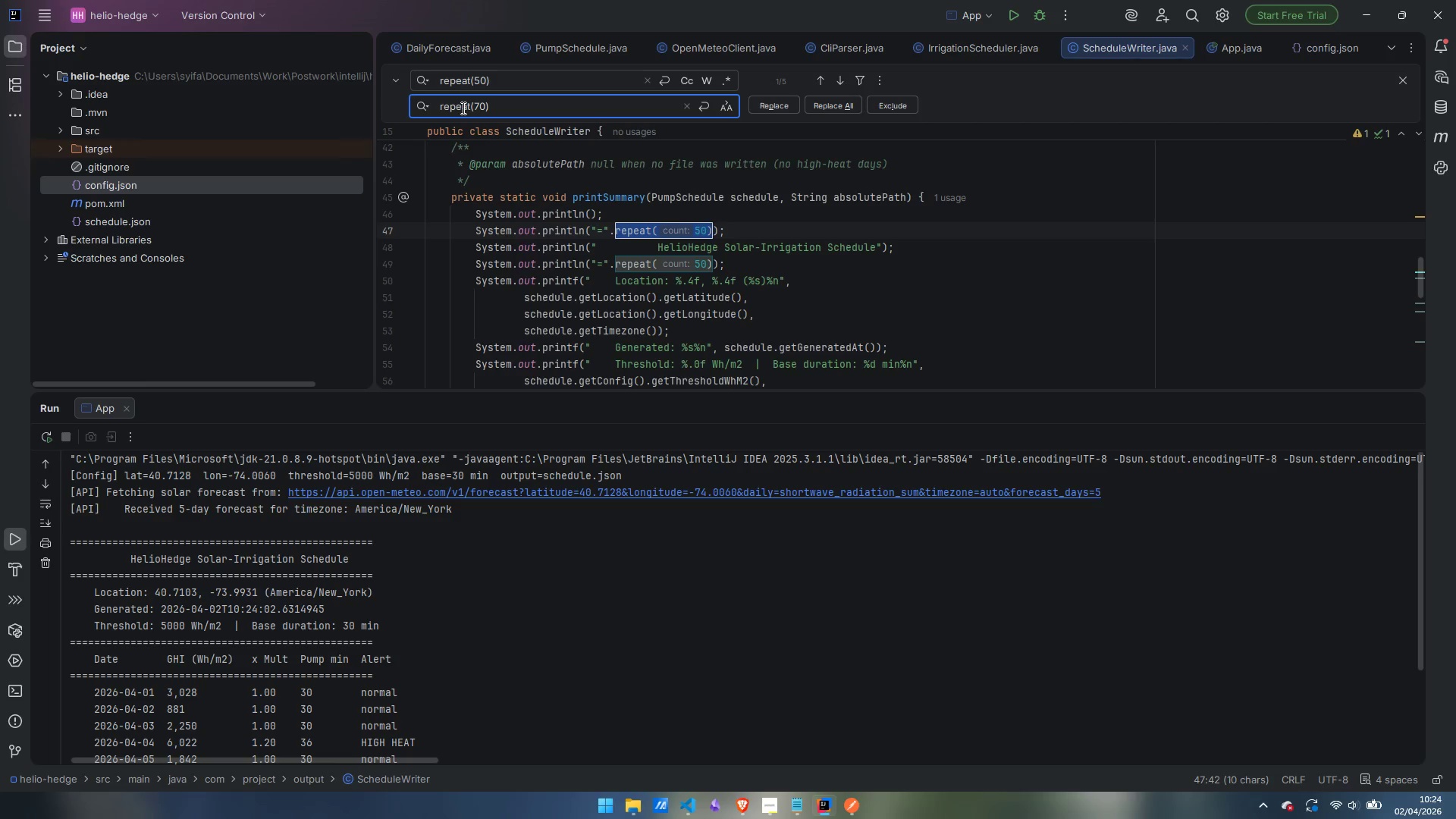 
left_click([833, 103])
 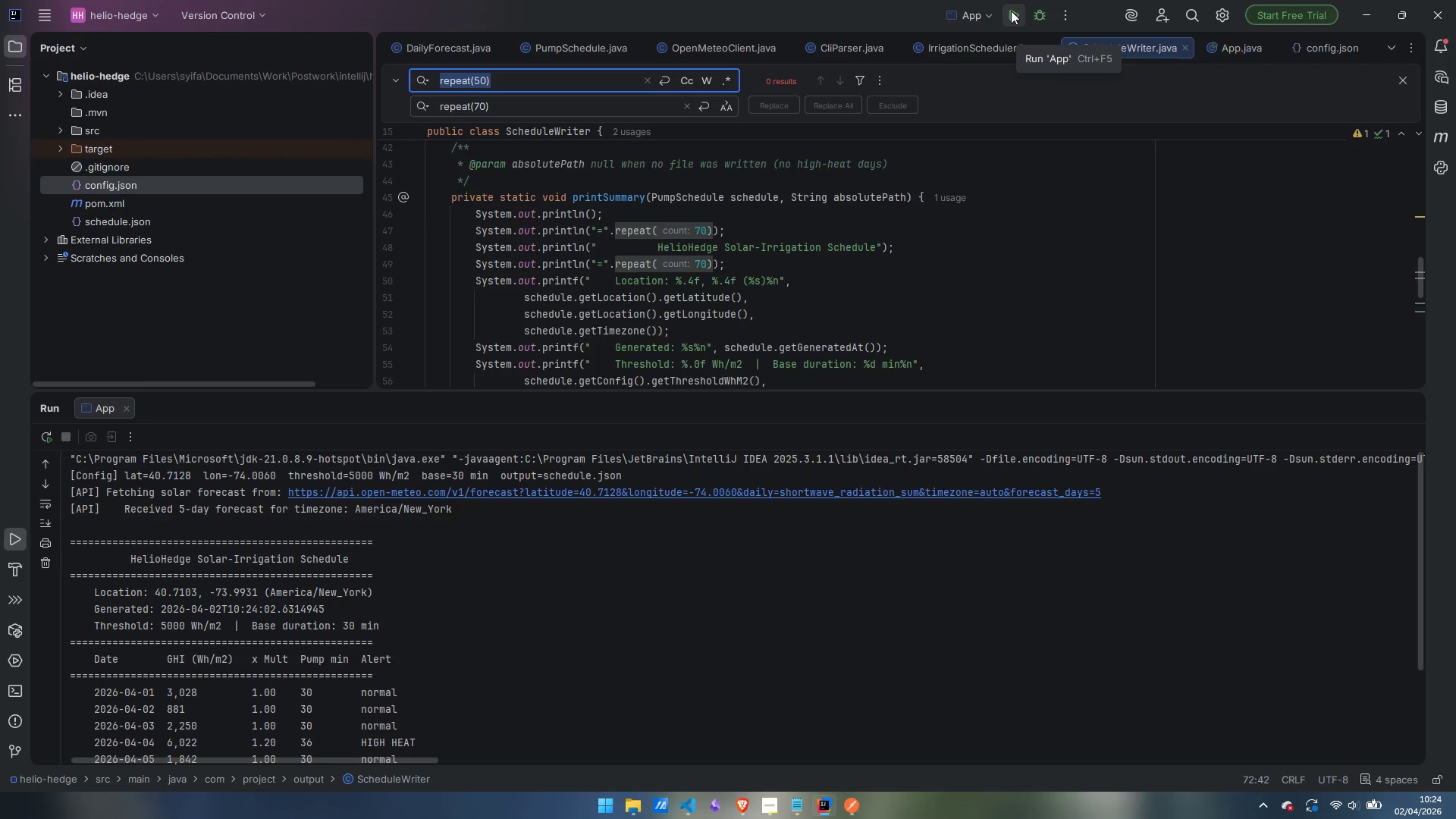 
left_click([1011, 11])
 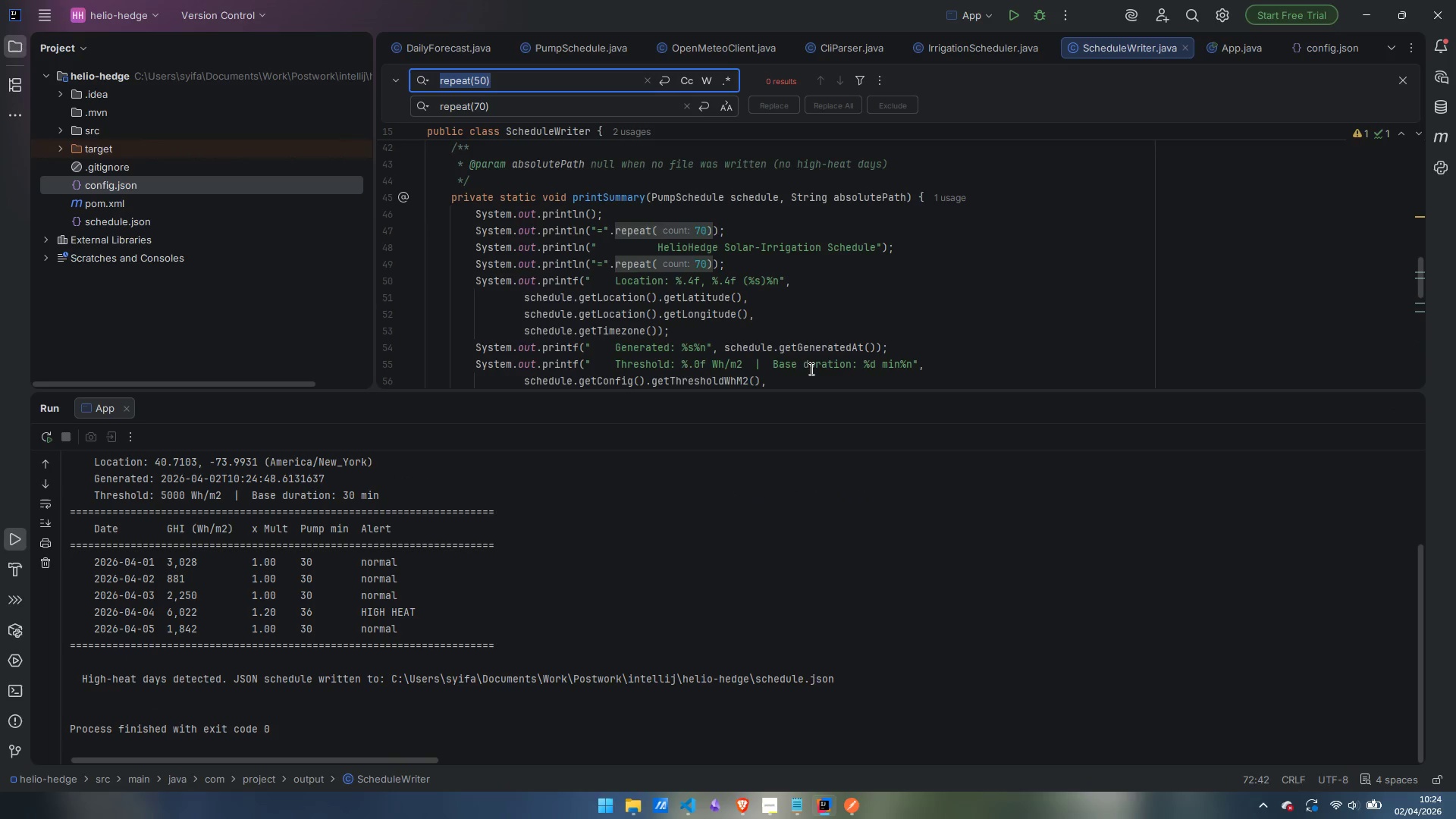 
scroll: coordinate [702, 550], scroll_direction: up, amount: 4.0
 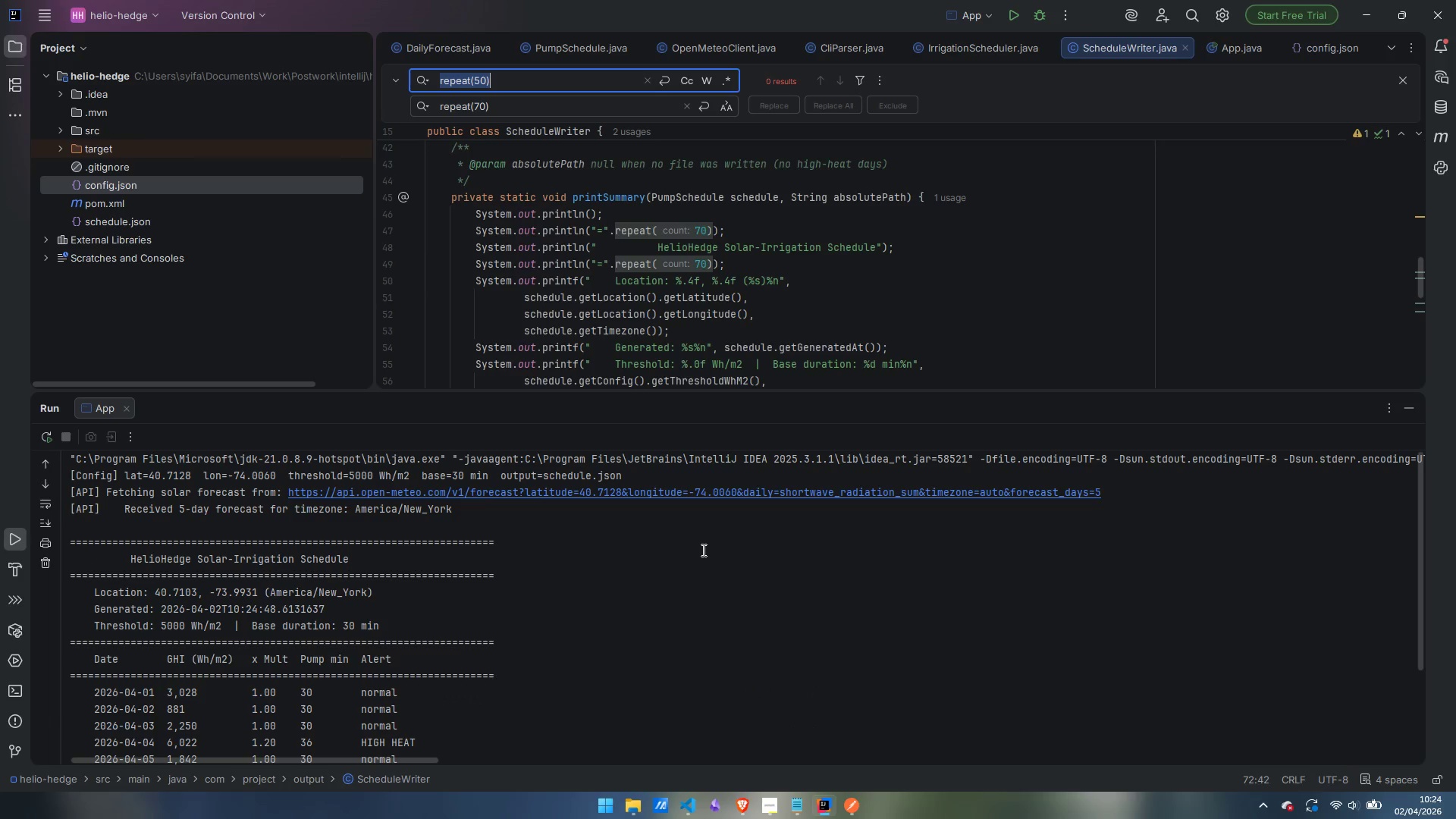 
scroll: coordinate [702, 550], scroll_direction: down, amount: 1.0
 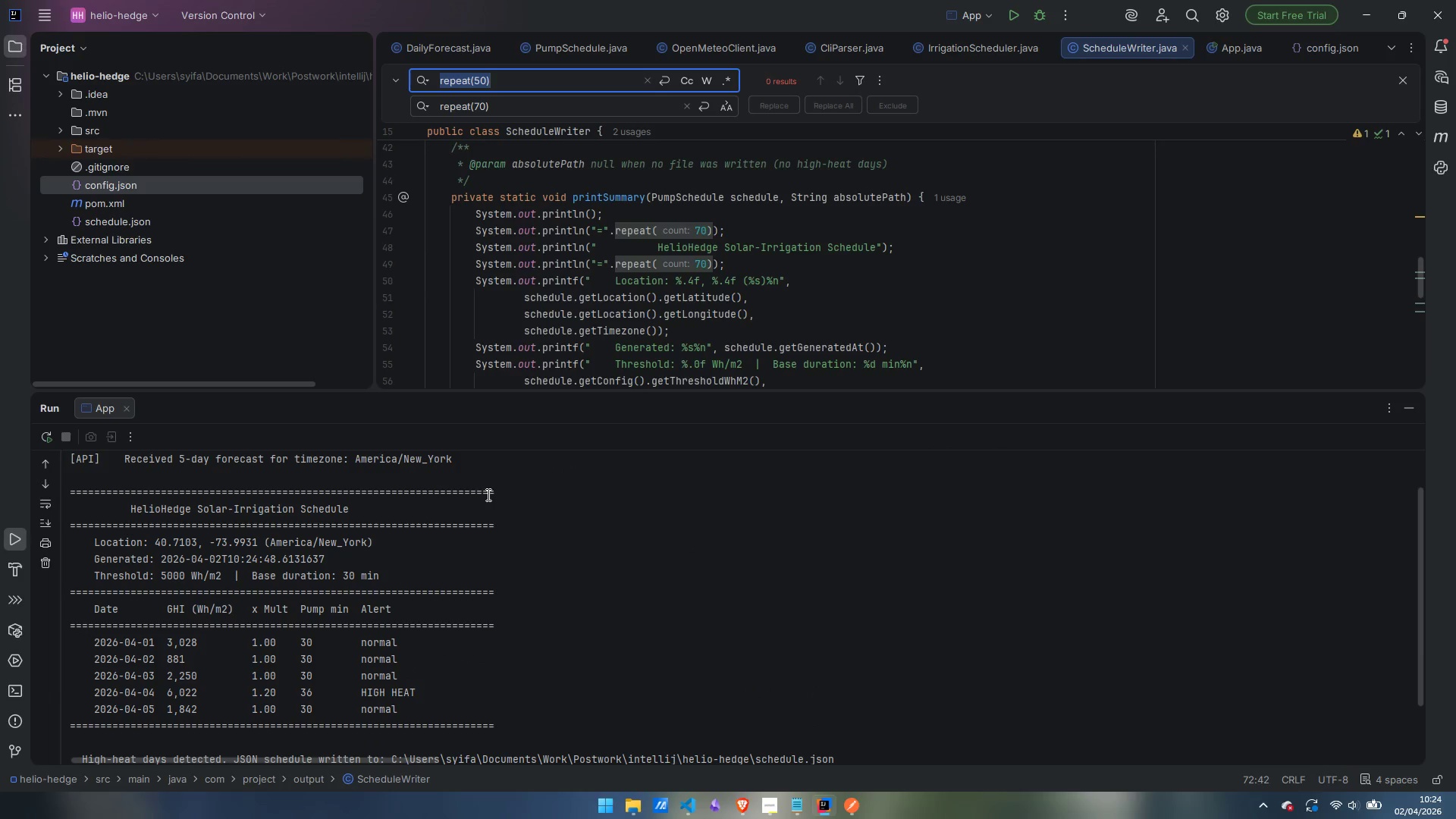 
left_click_drag(start_coordinate=[491, 494], to_coordinate=[465, 495])
 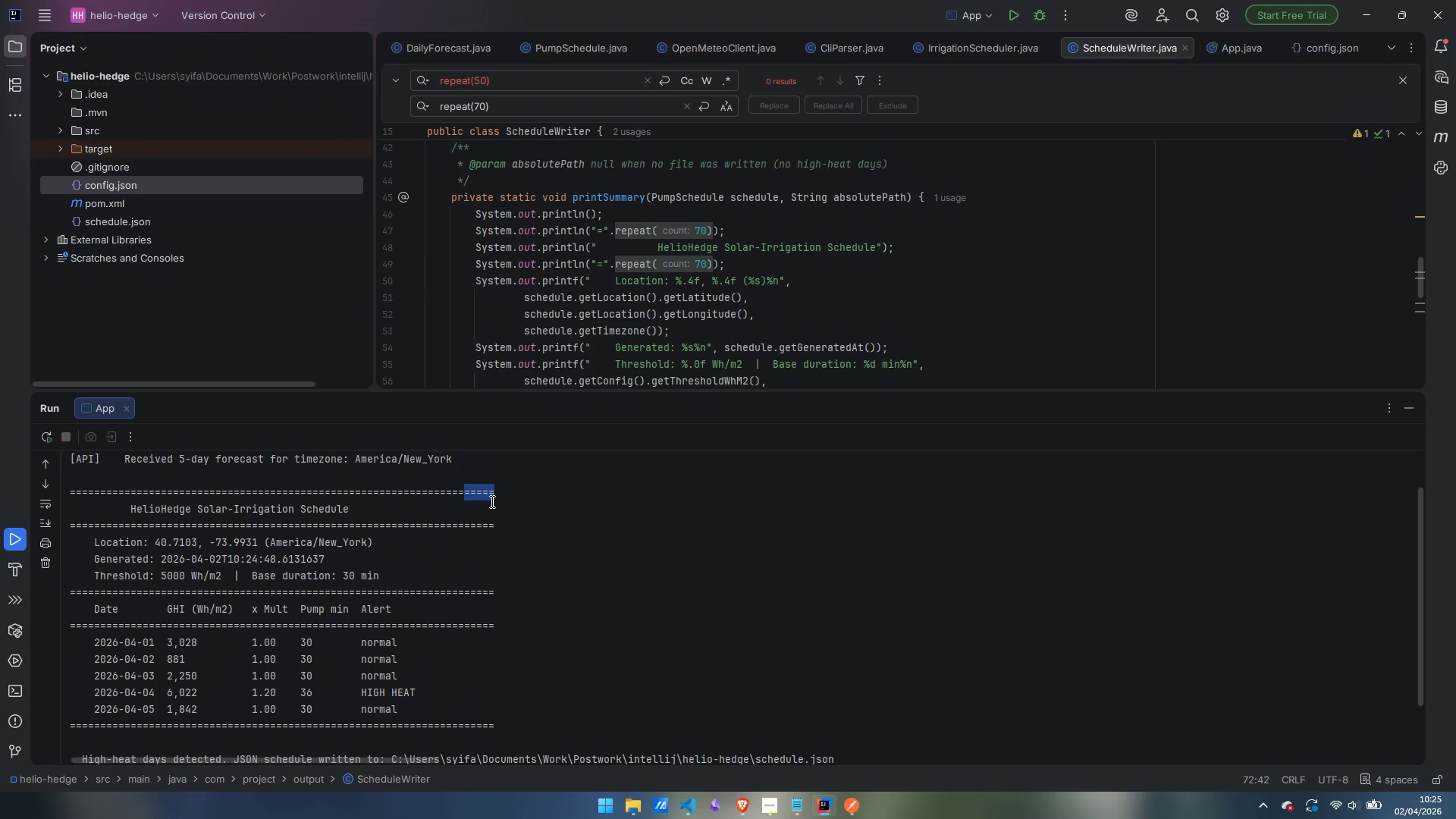 
wait(7.78)
 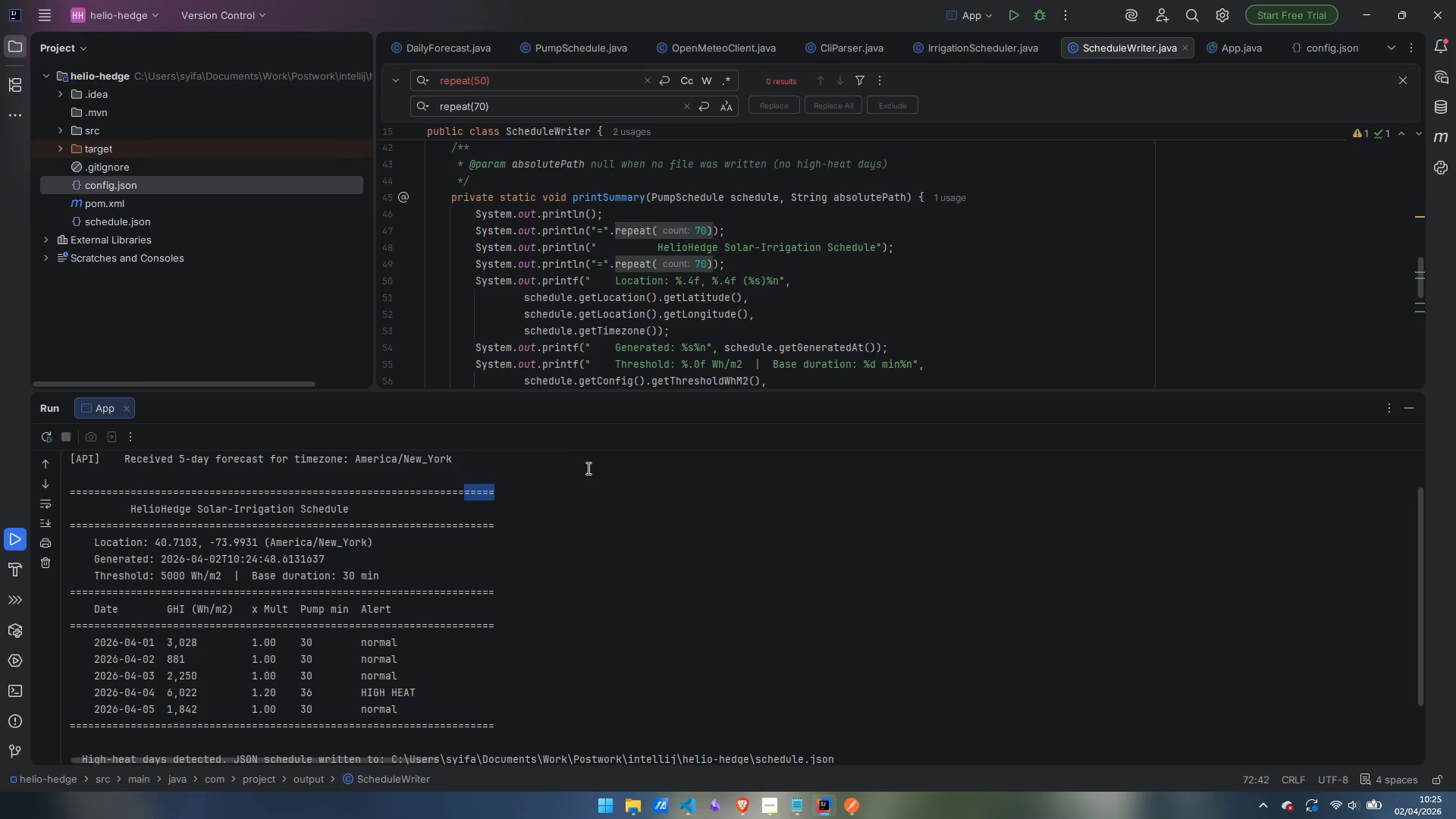 
left_click([492, 498])
 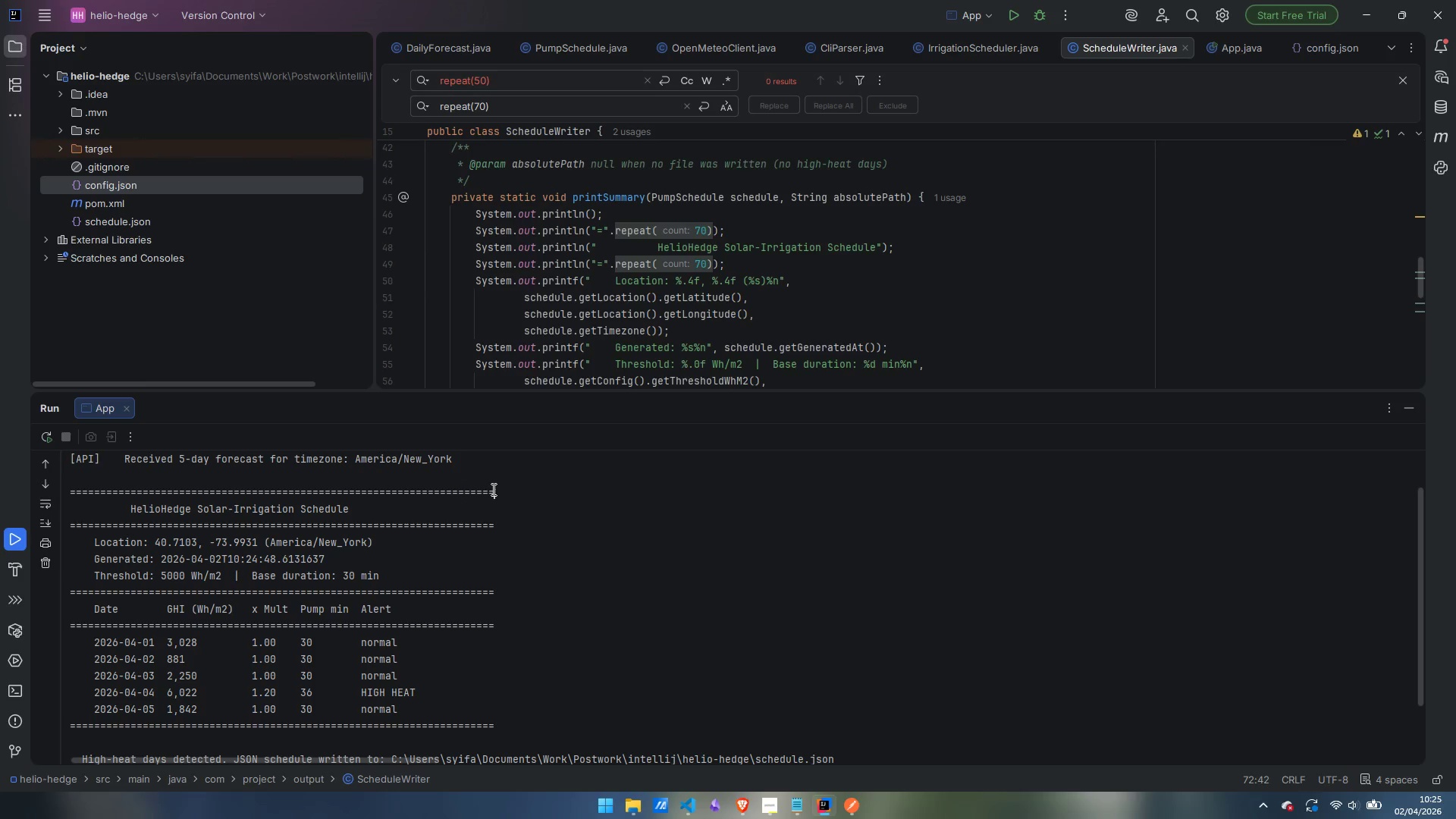 
left_click_drag(start_coordinate=[492, 489], to_coordinate=[460, 495])
 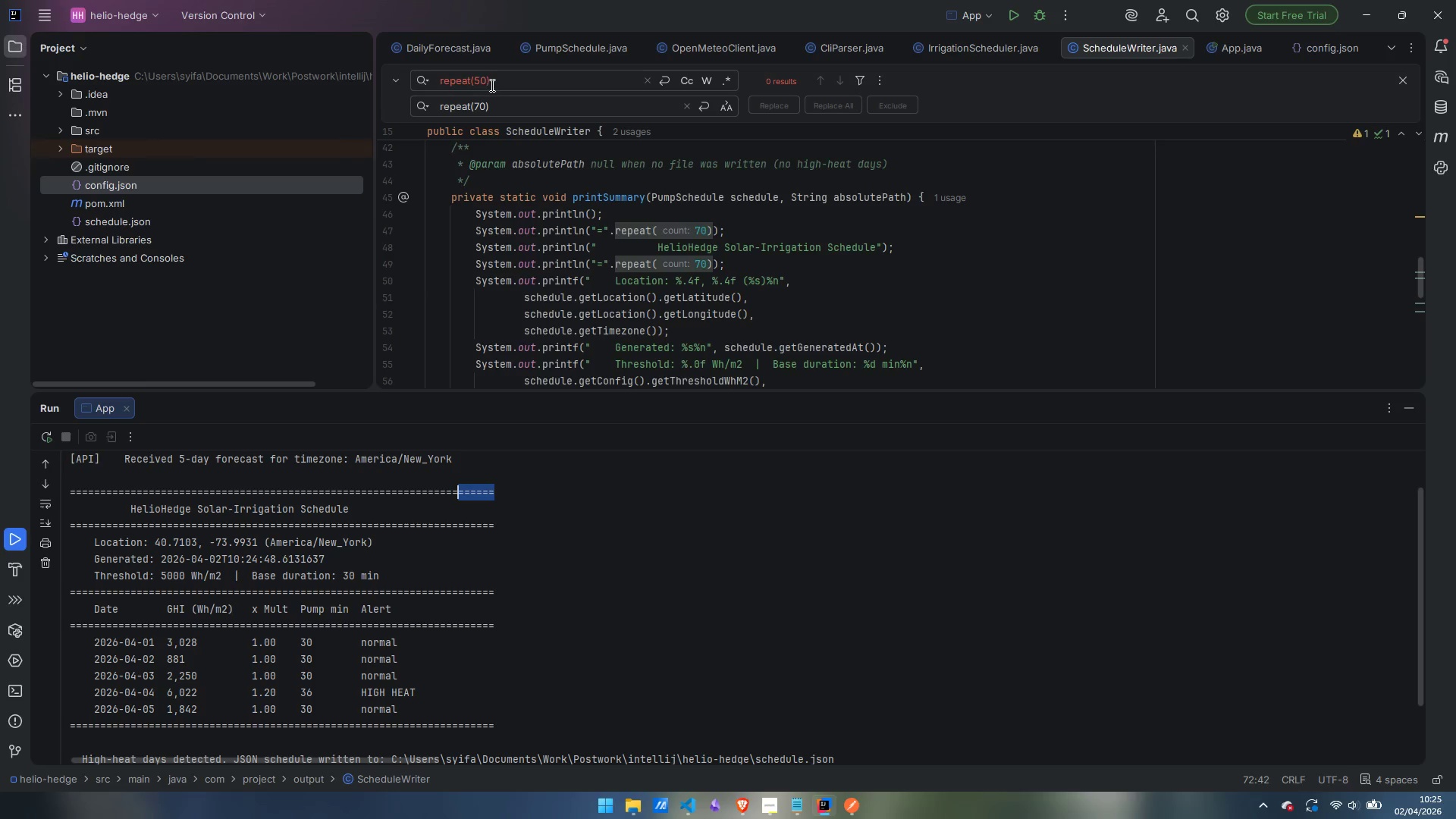 
left_click([479, 77])
 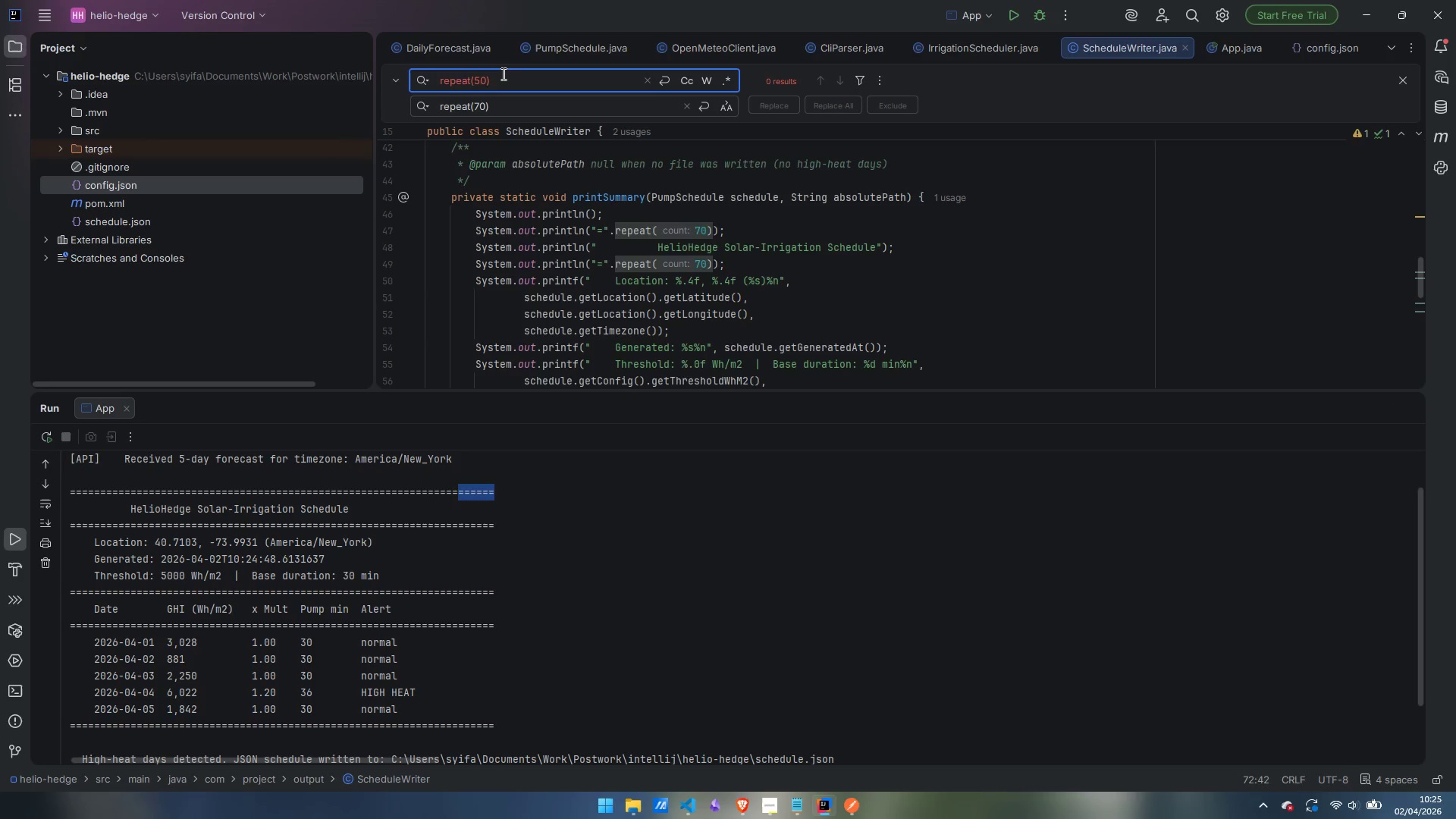 
key(Backspace)
 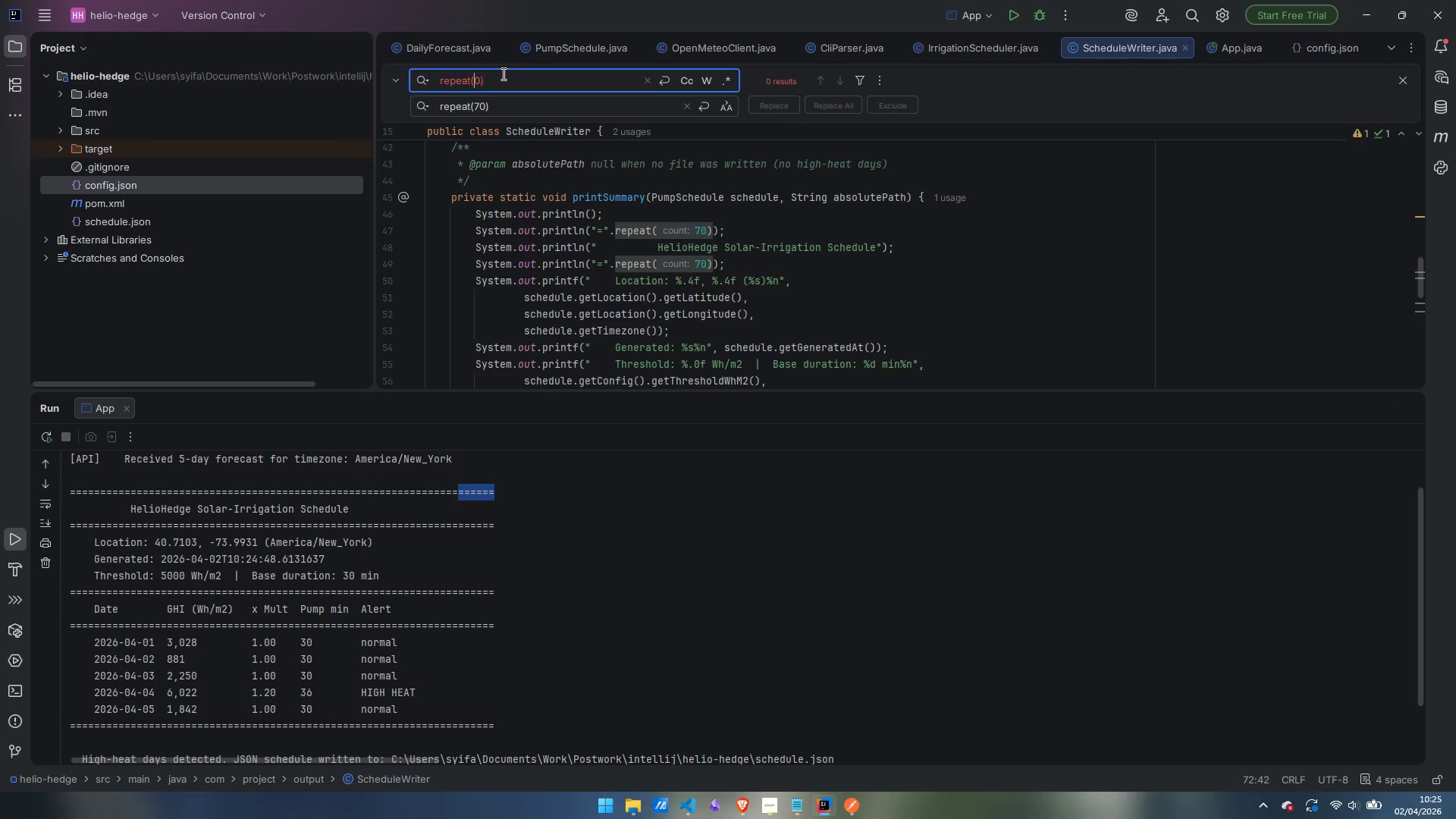 
key(7)
 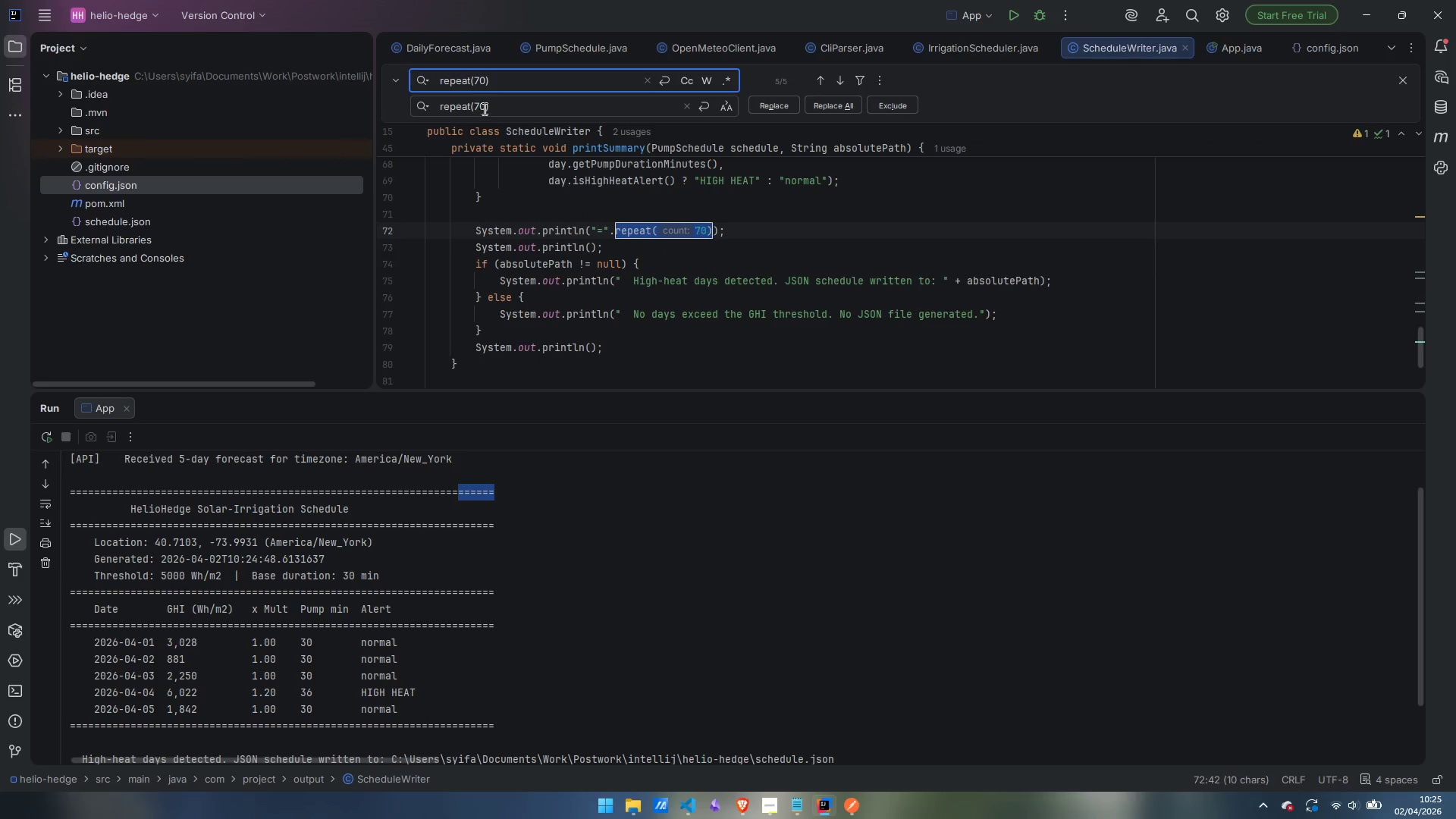 
left_click([479, 105])
 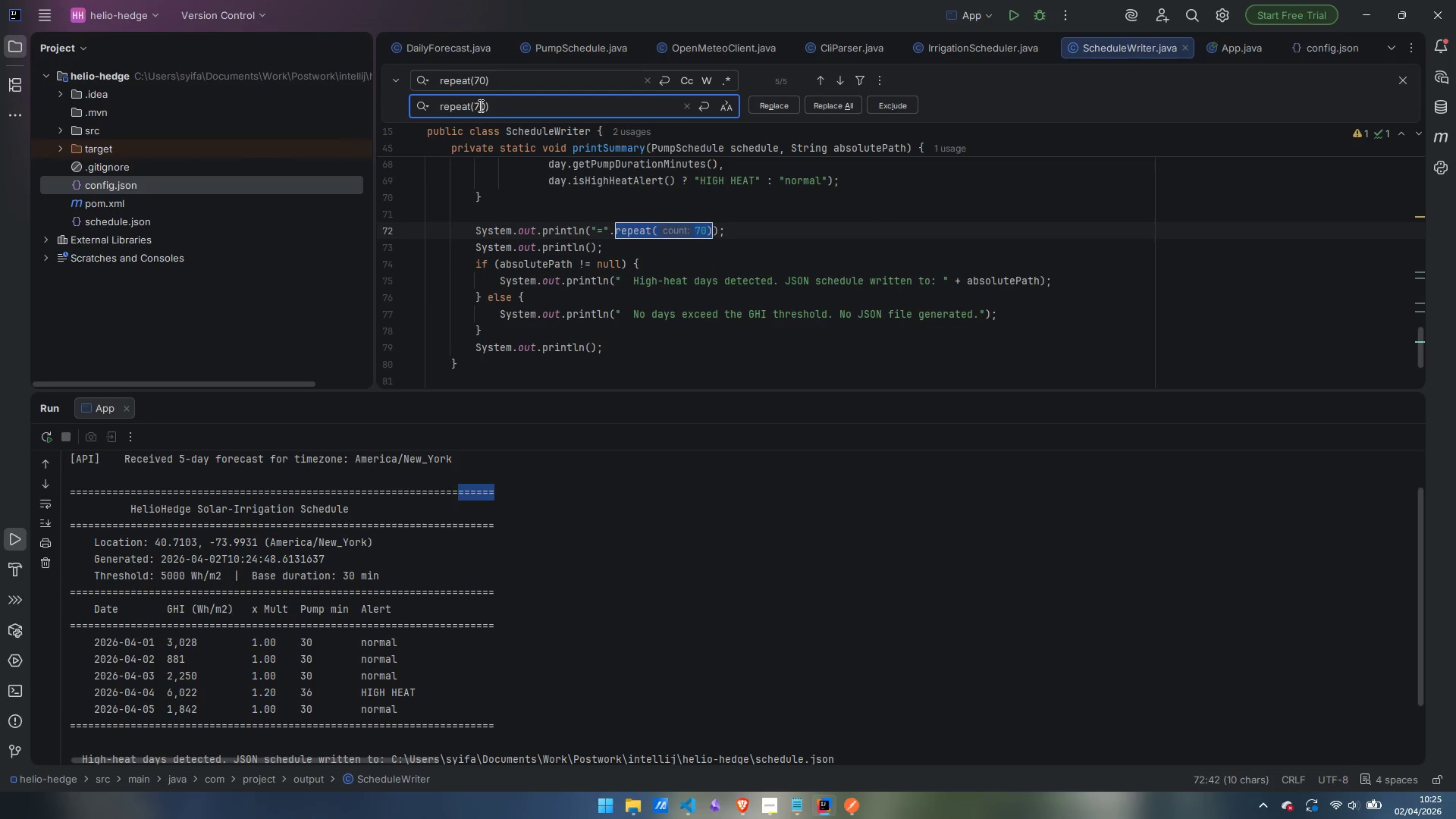 
key(Backspace)
 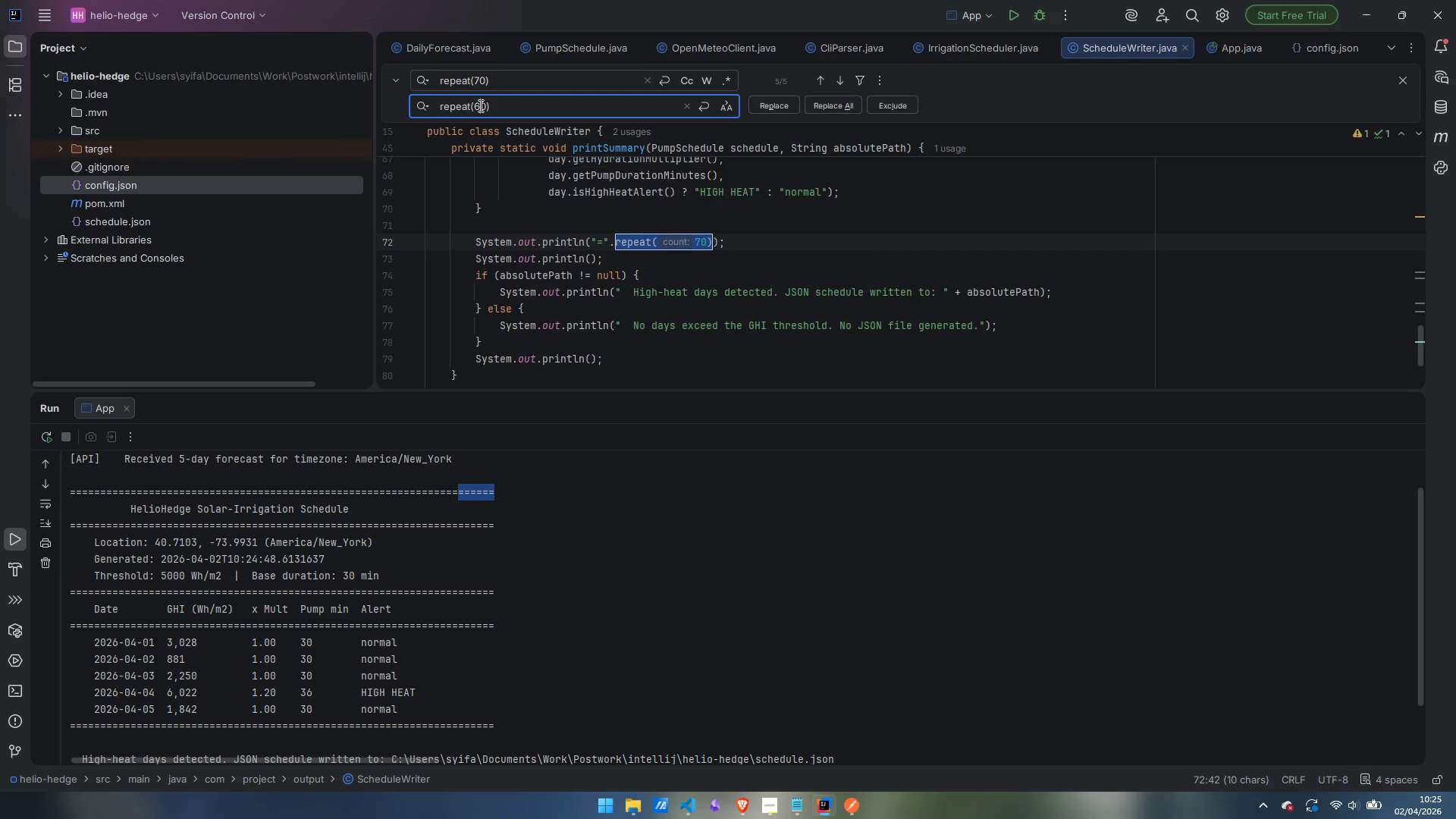 
key(6)
 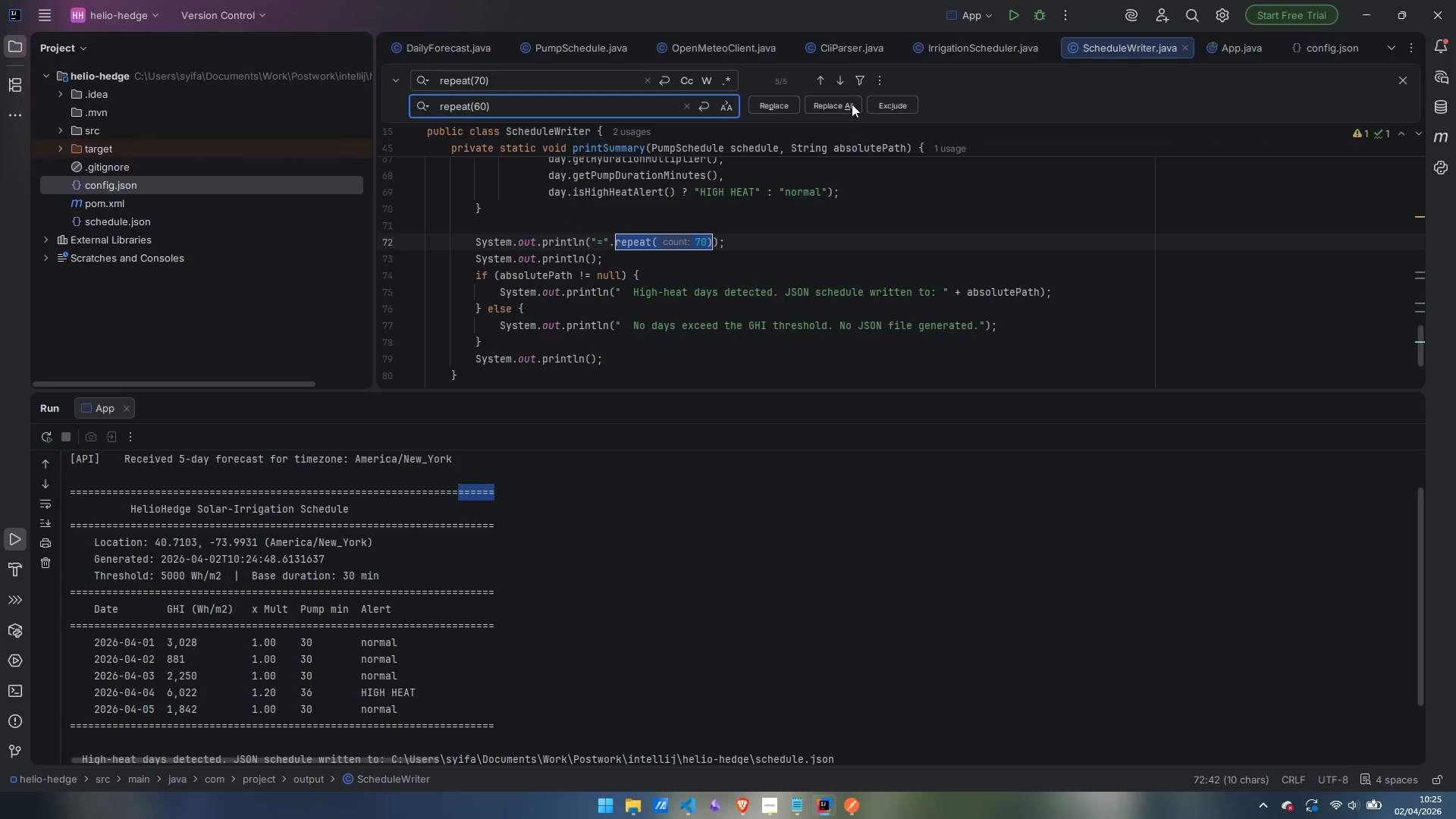 
left_click([839, 101])
 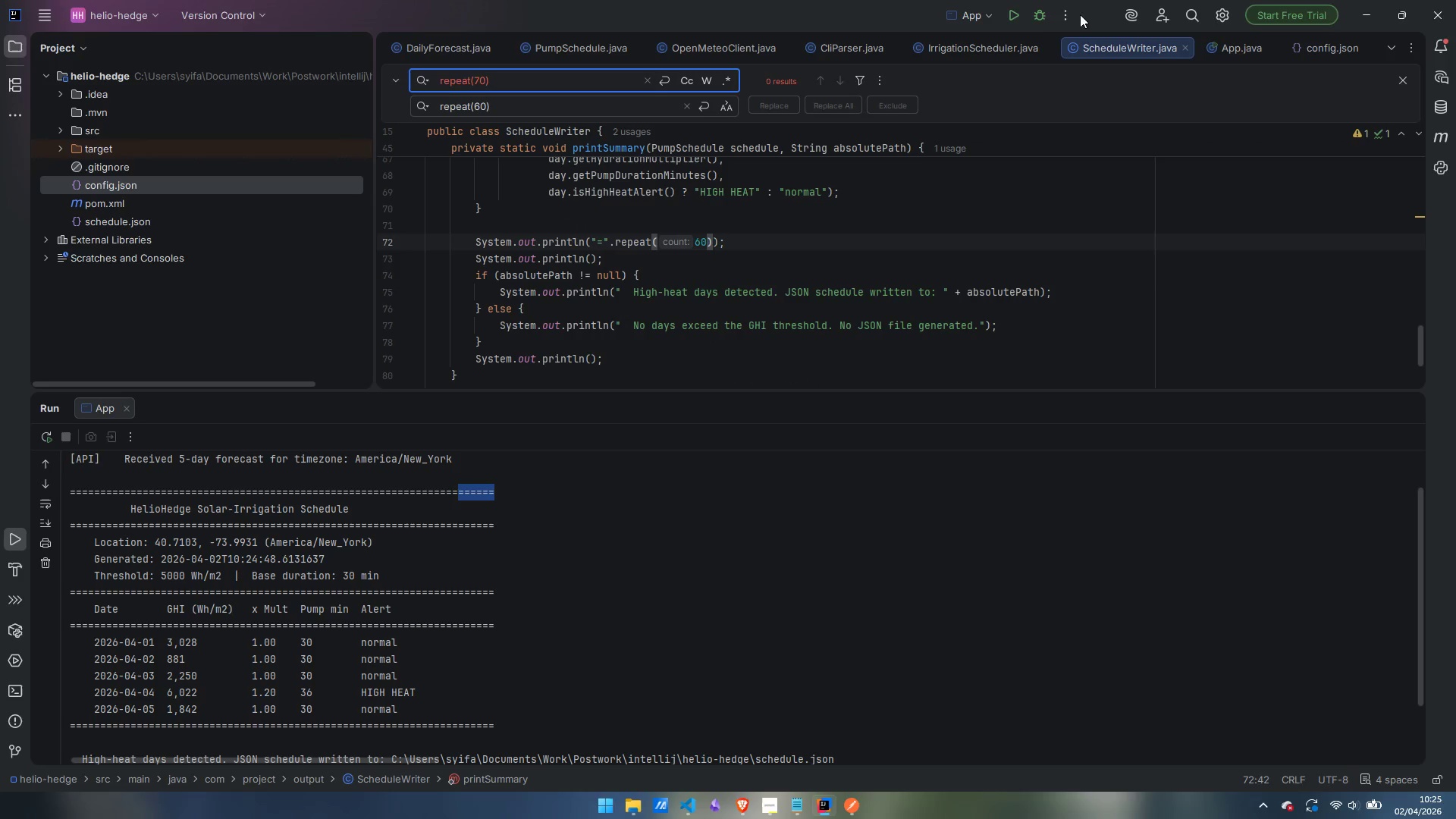 
left_click([1011, 13])
 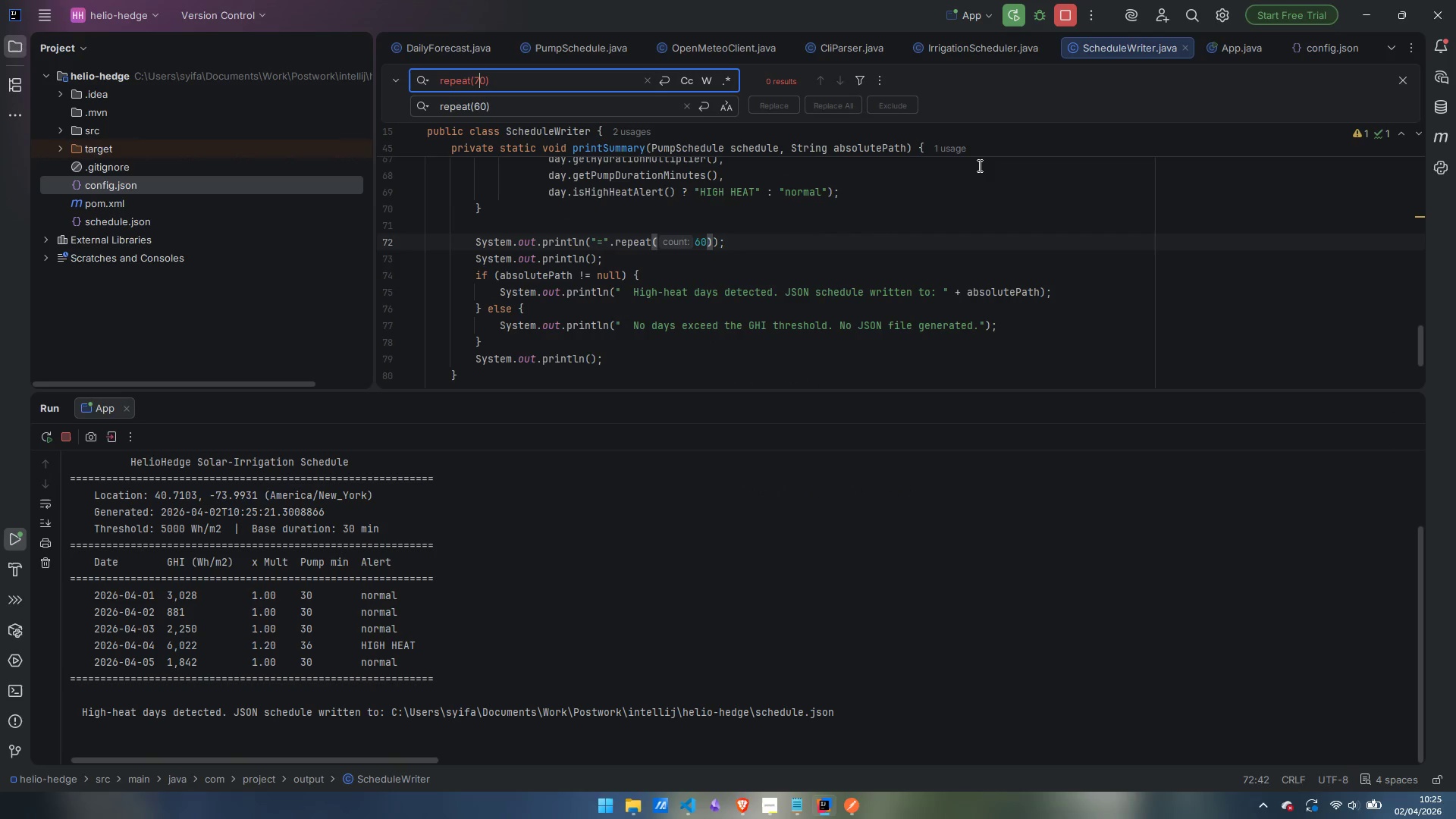 
scroll: coordinate [714, 592], scroll_direction: up, amount: 5.0
 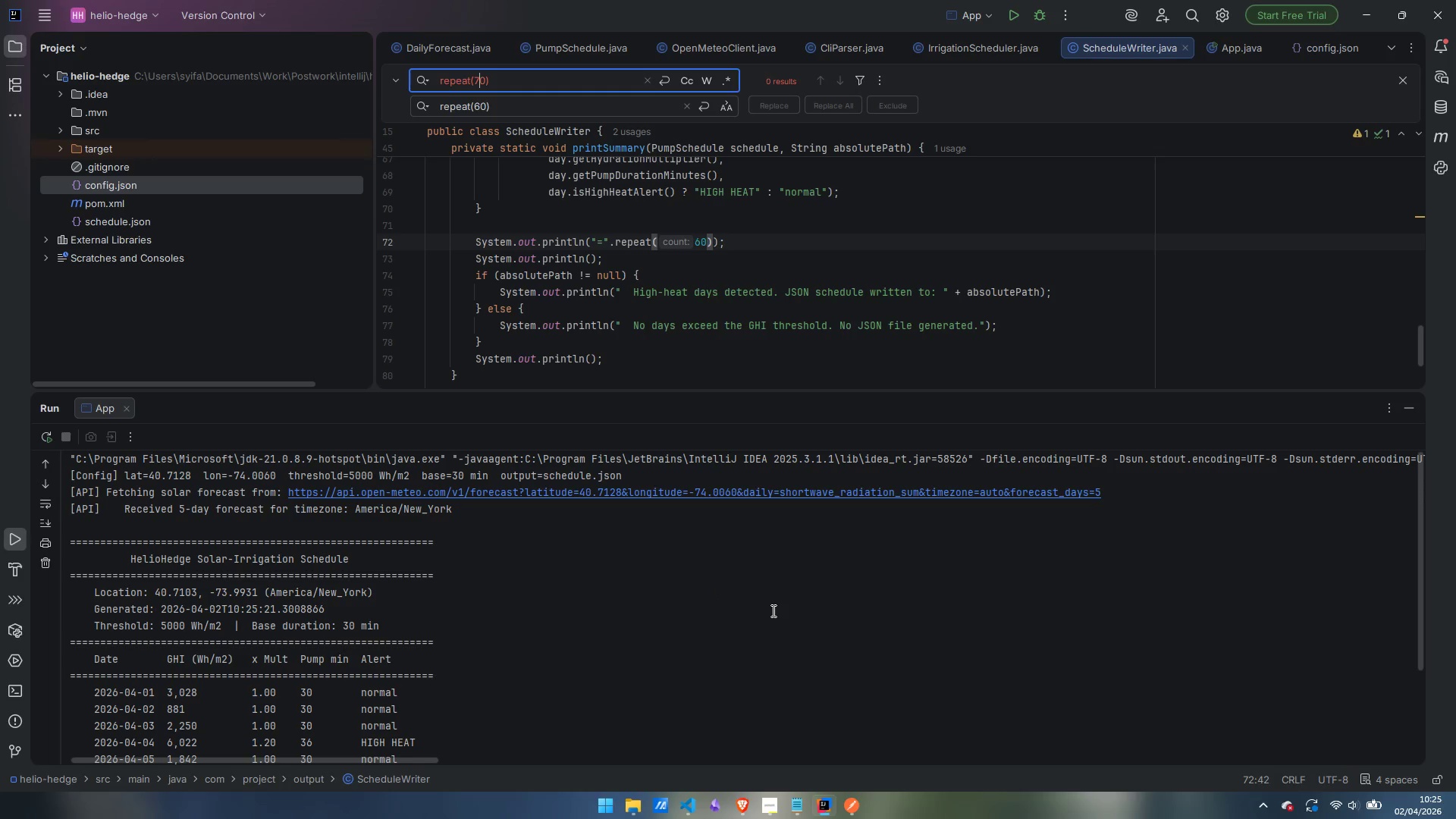 
scroll: coordinate [772, 610], scroll_direction: down, amount: 2.0
 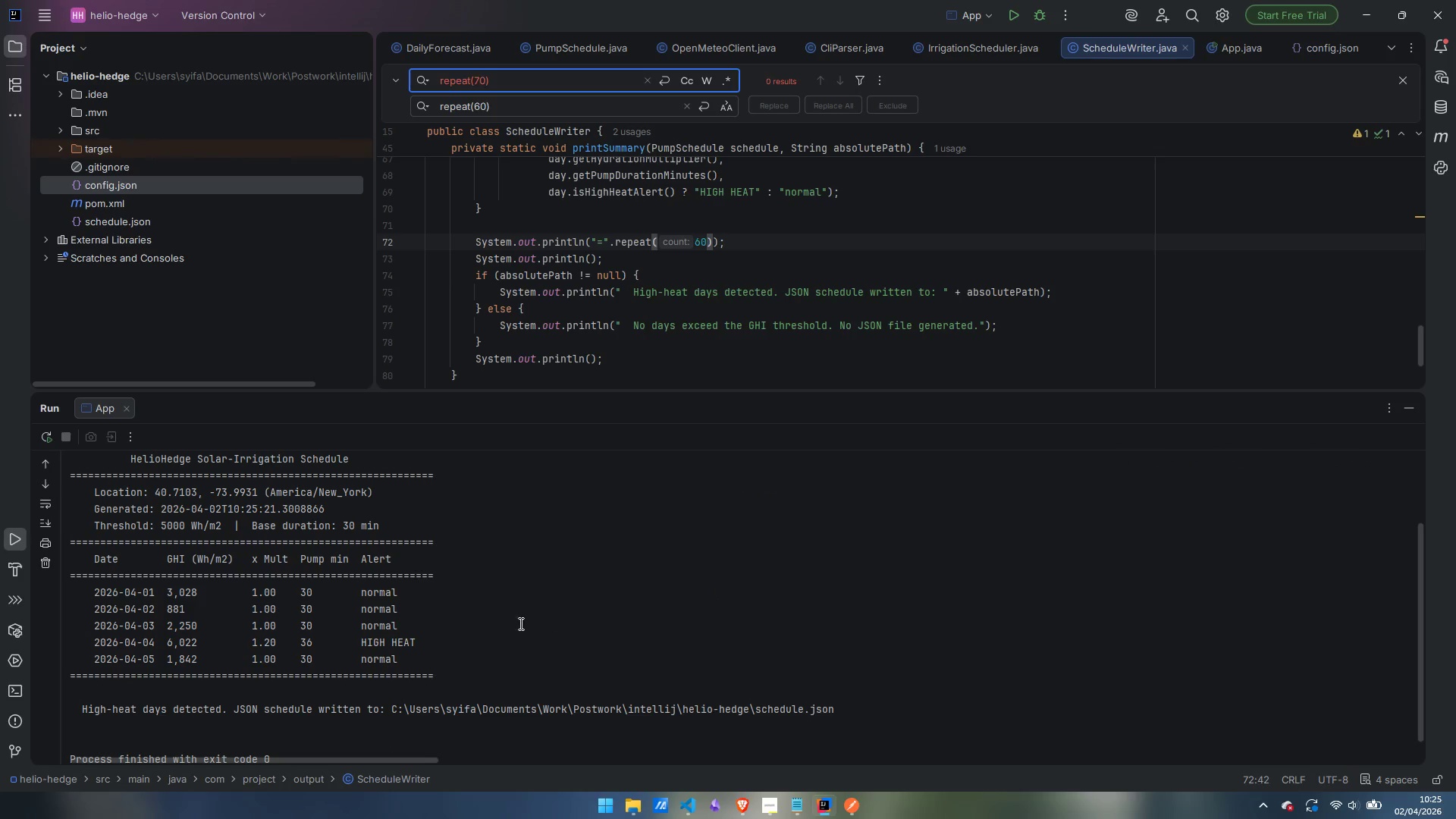 
scroll: coordinate [431, 625], scroll_direction: up, amount: 4.0
 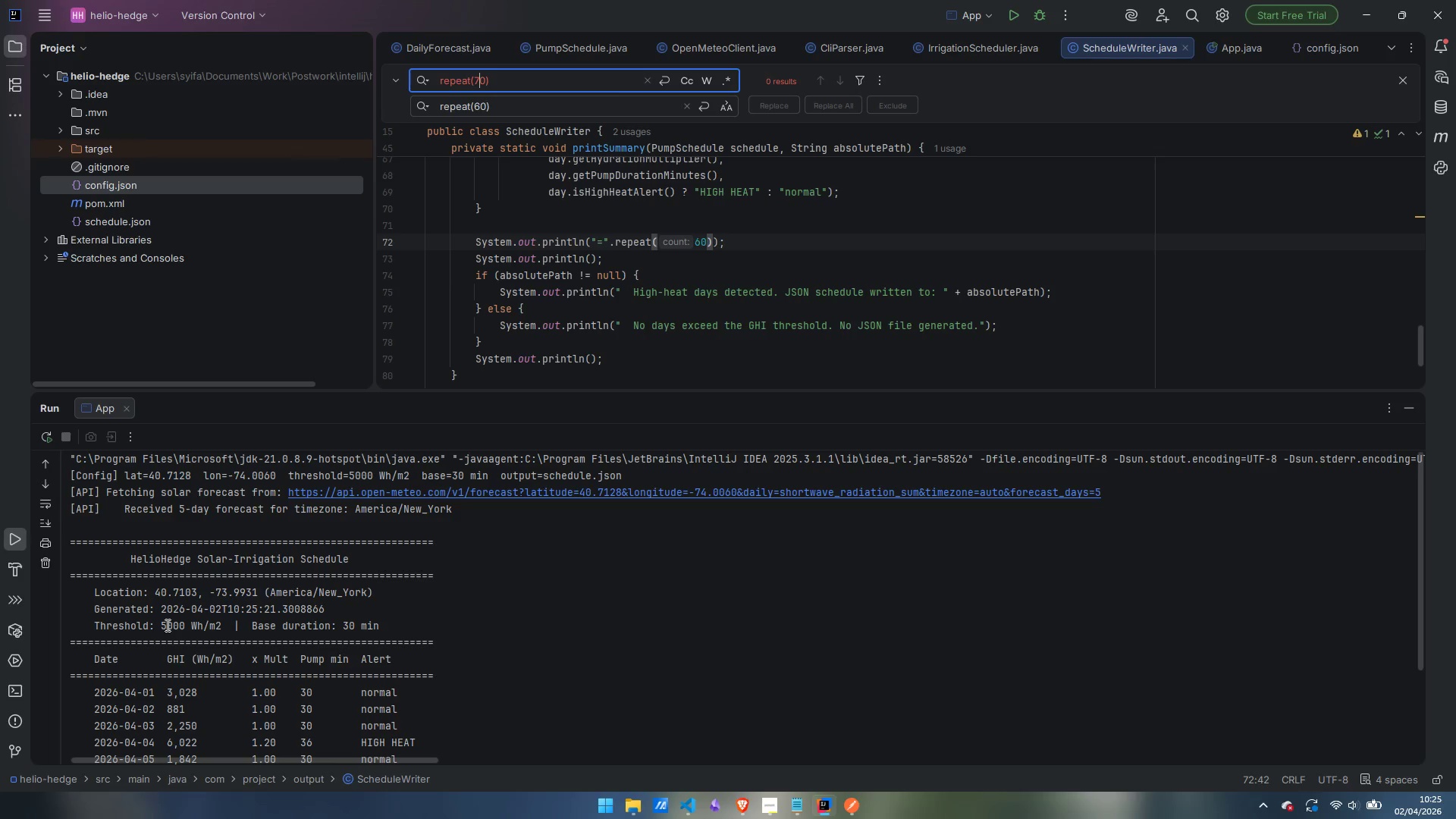 
wait(5.88)
 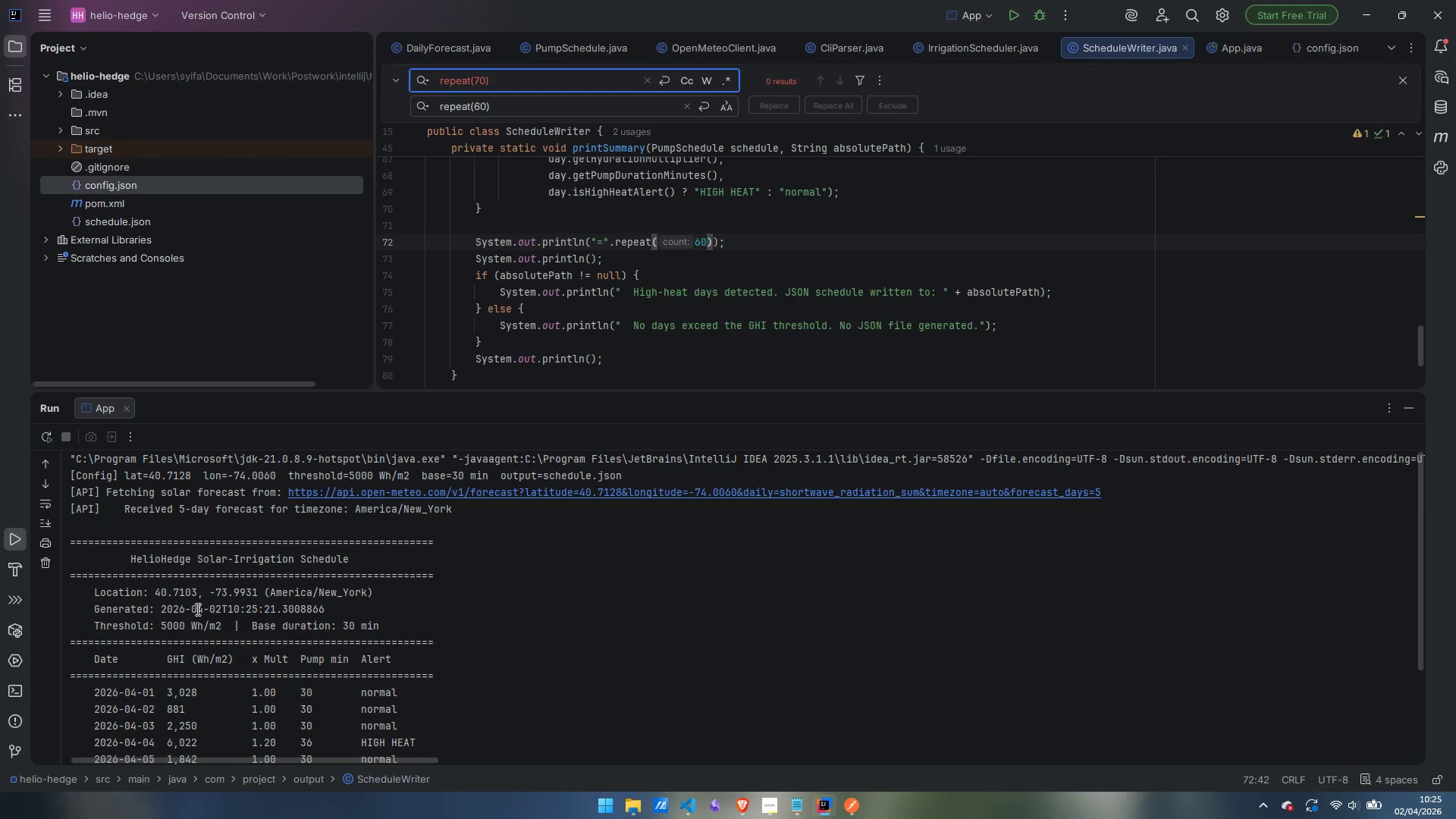 
scroll: coordinate [335, 701], scroll_direction: down, amount: 5.0
 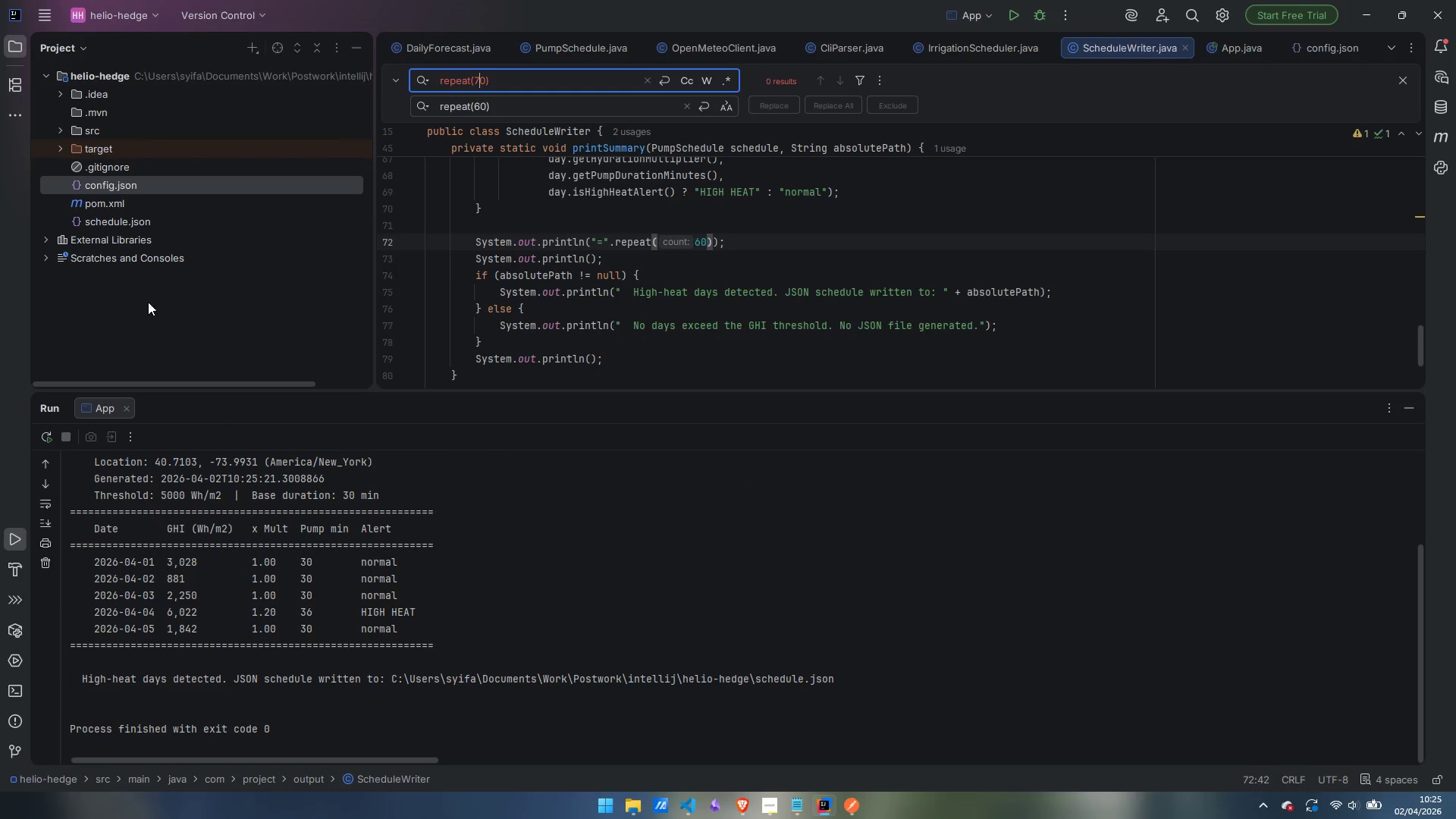 
double_click([128, 223])
 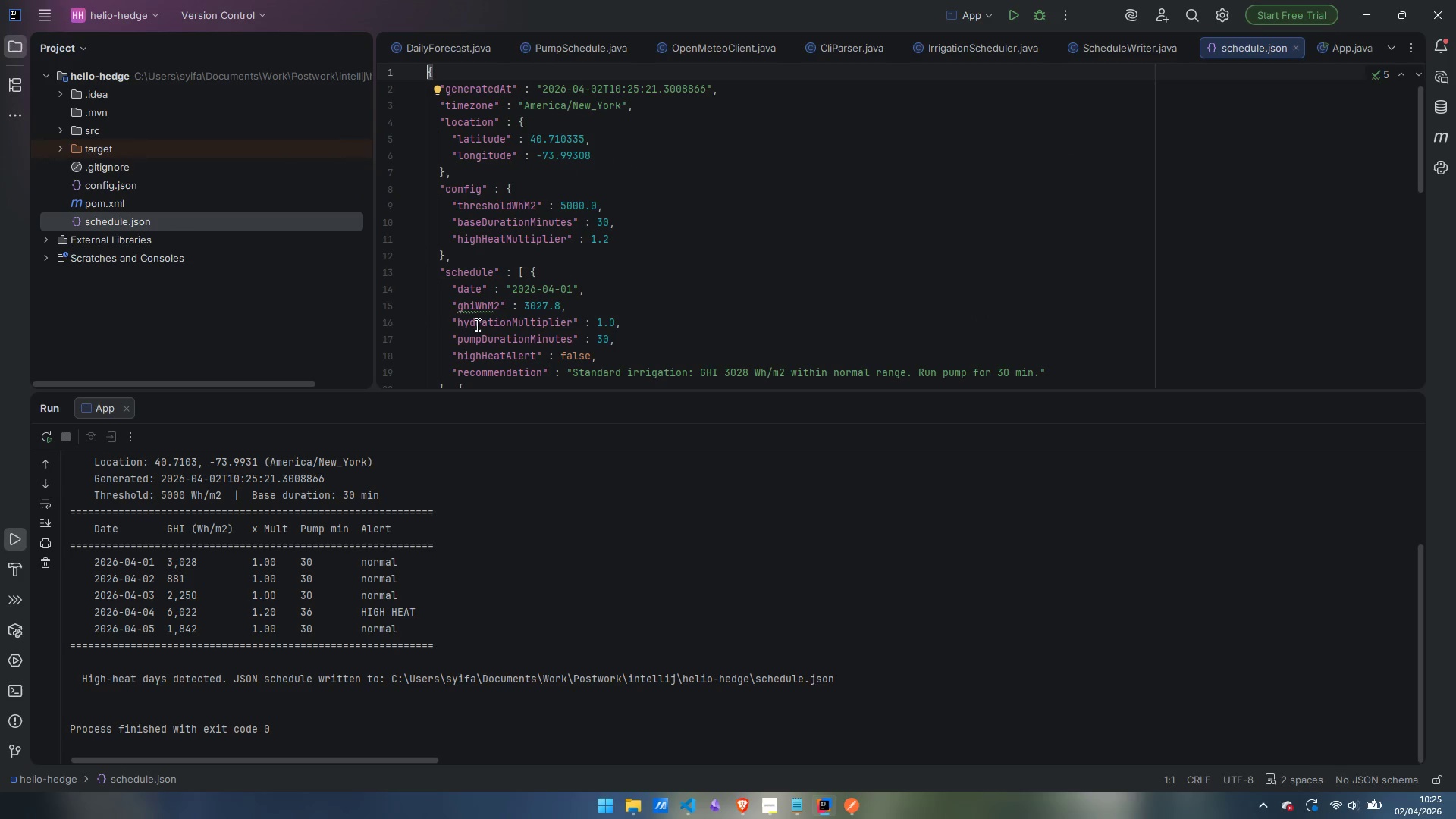 
scroll: coordinate [520, 320], scroll_direction: down, amount: 2.0
 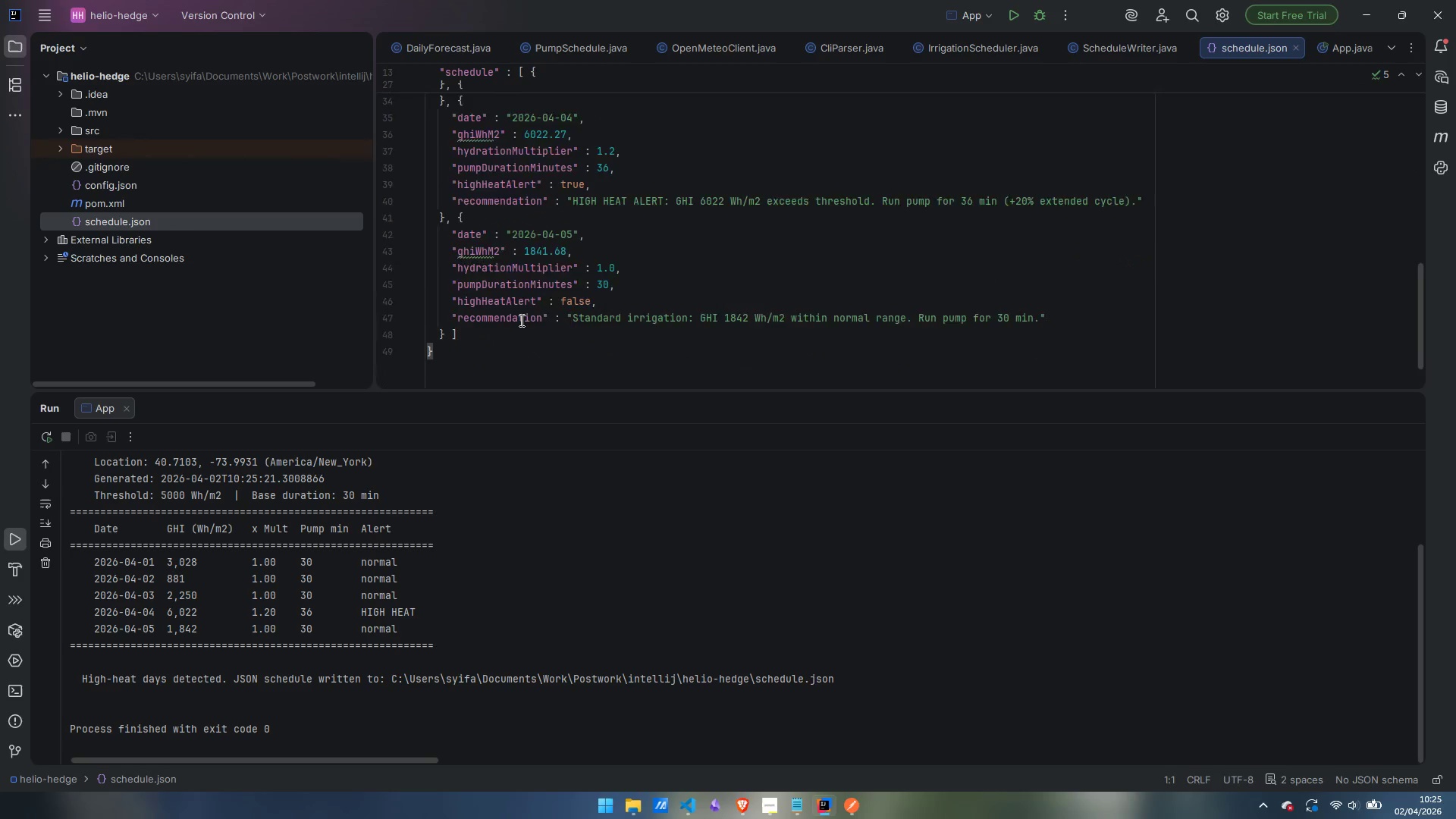 
scroll: coordinate [520, 320], scroll_direction: up, amount: 14.0
 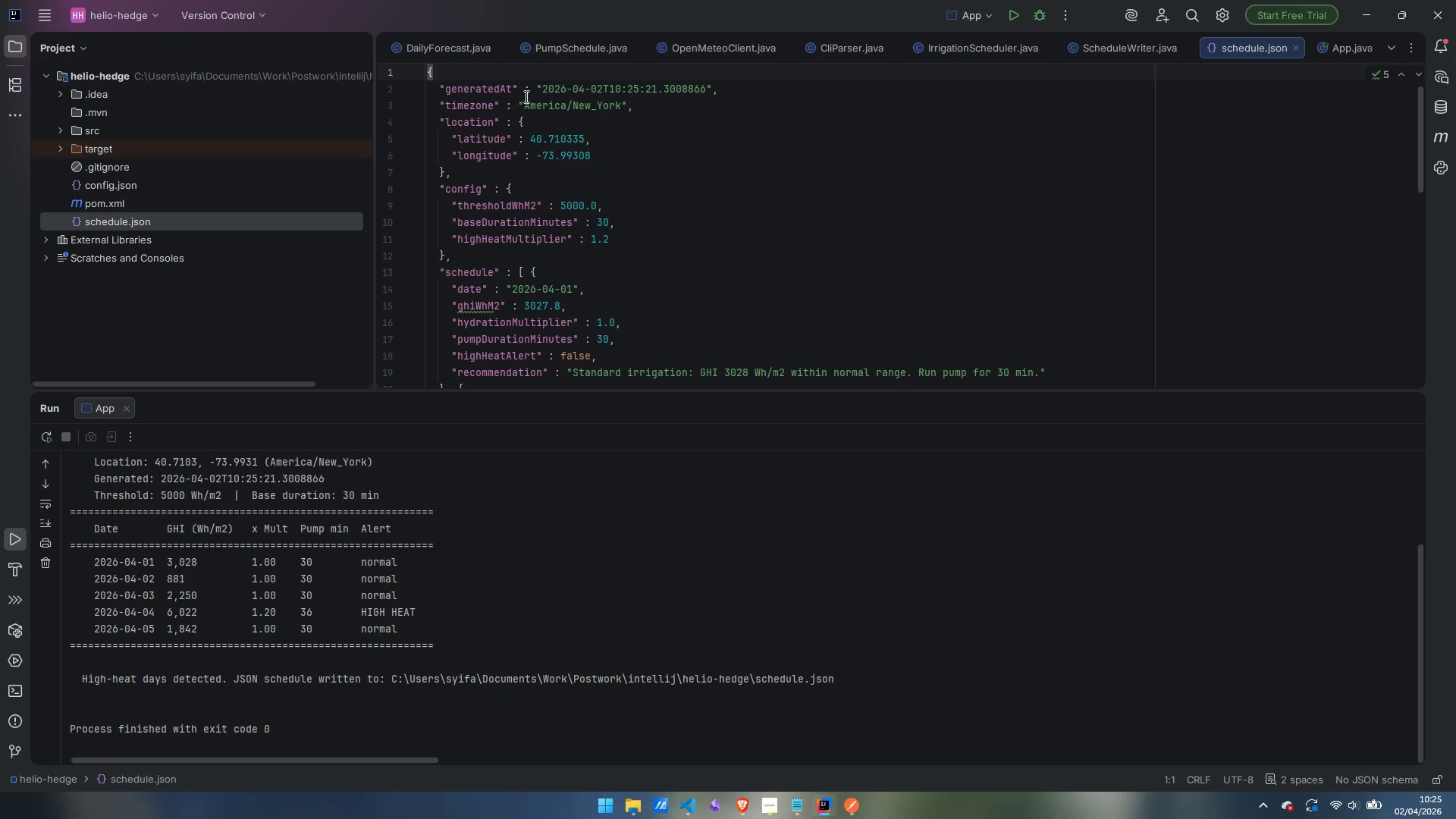 
scroll: coordinate [523, 185], scroll_direction: down, amount: 4.0
 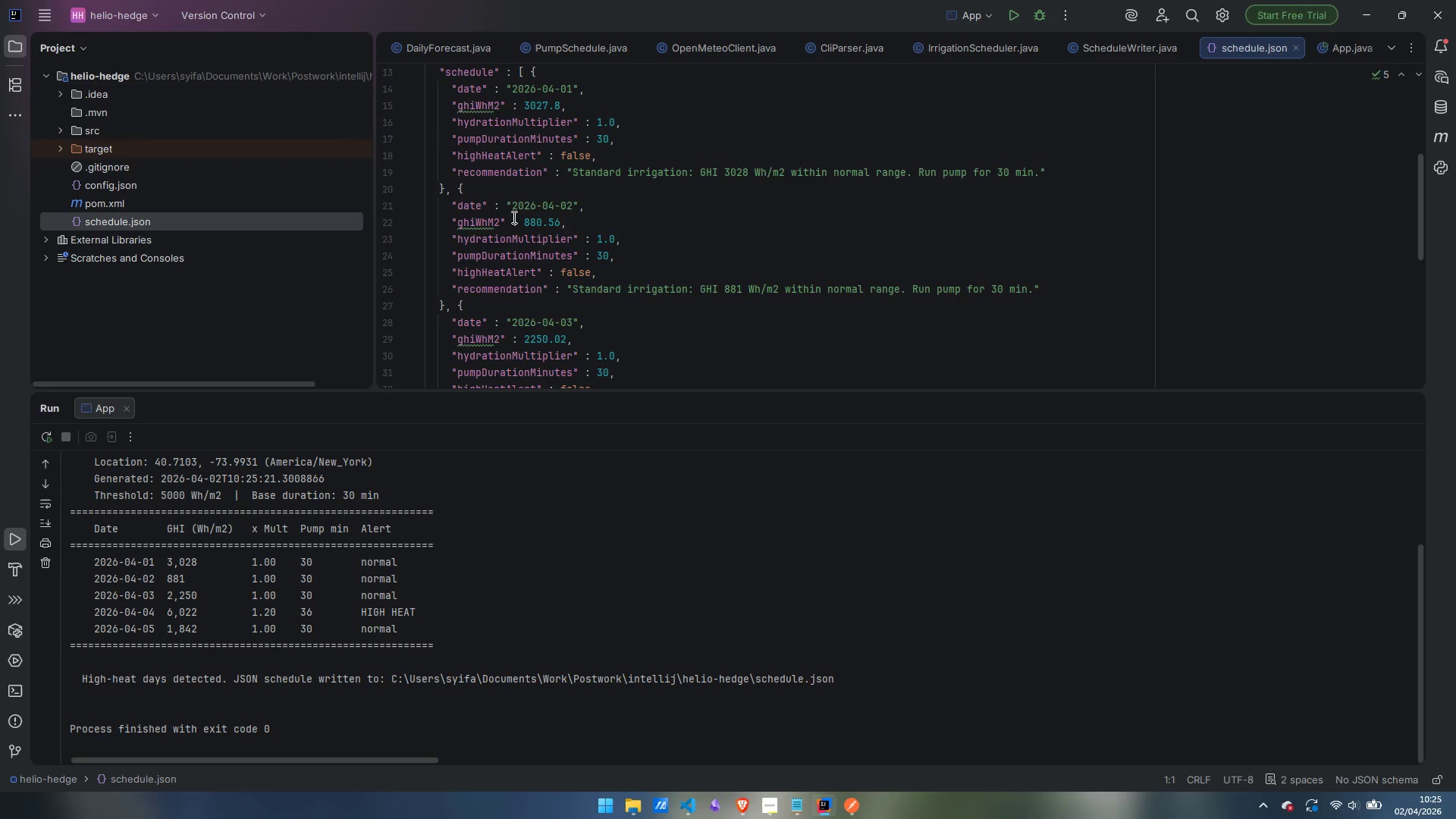 
wait(5.5)
 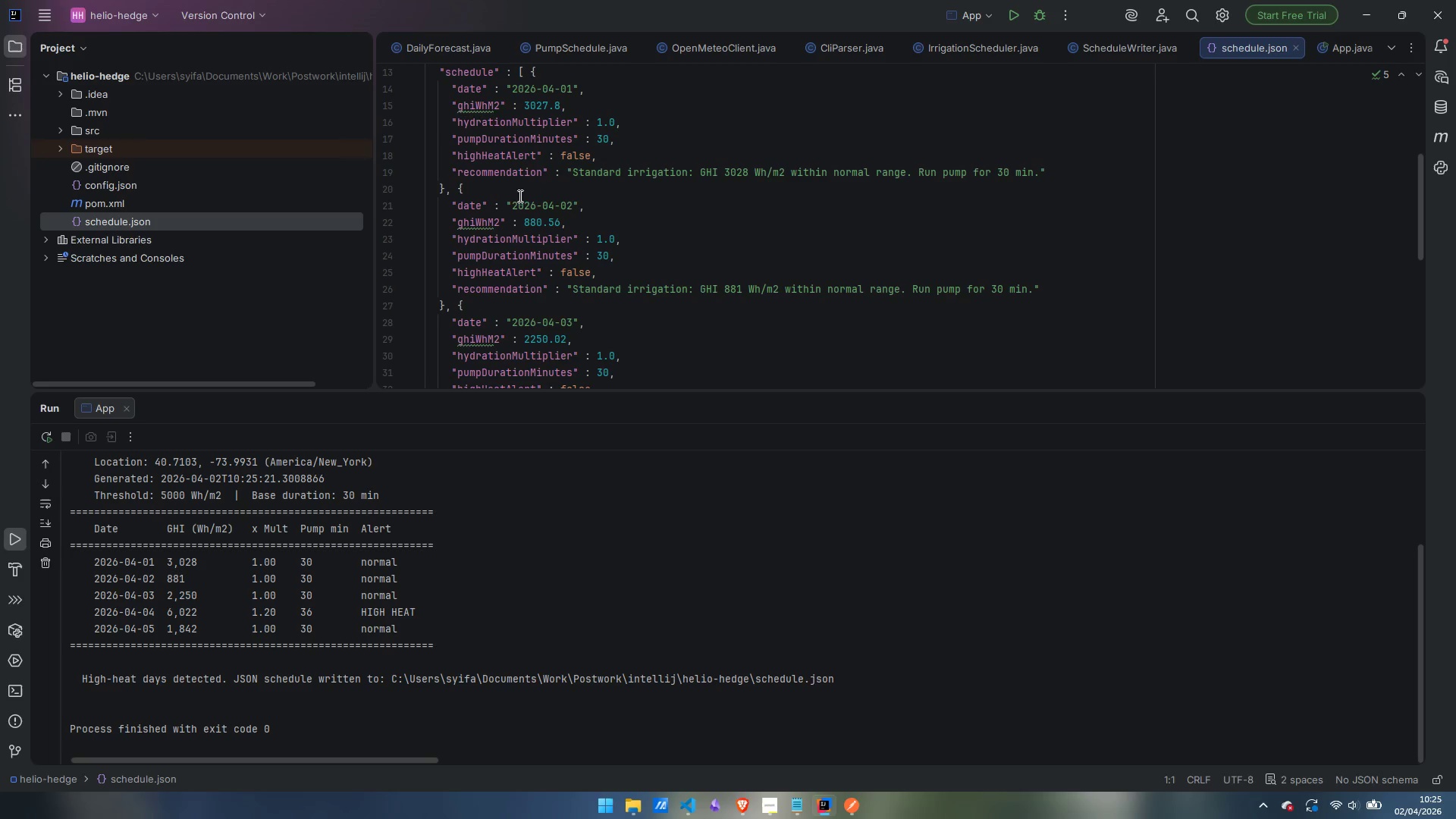 
scroll: coordinate [330, 618], scroll_direction: down, amount: 8.0
 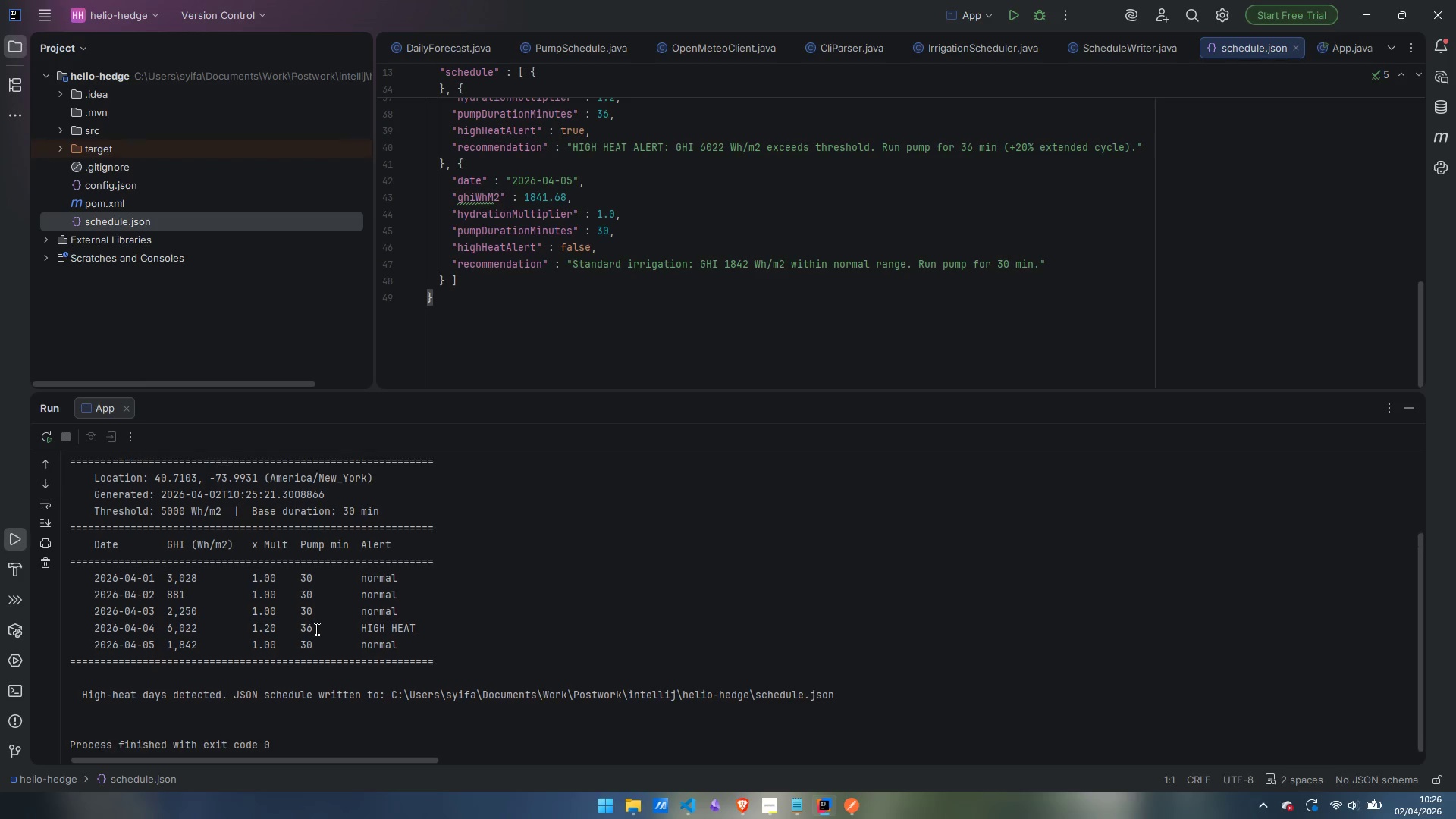 
scroll: coordinate [315, 629], scroll_direction: none, amount: 0.0
 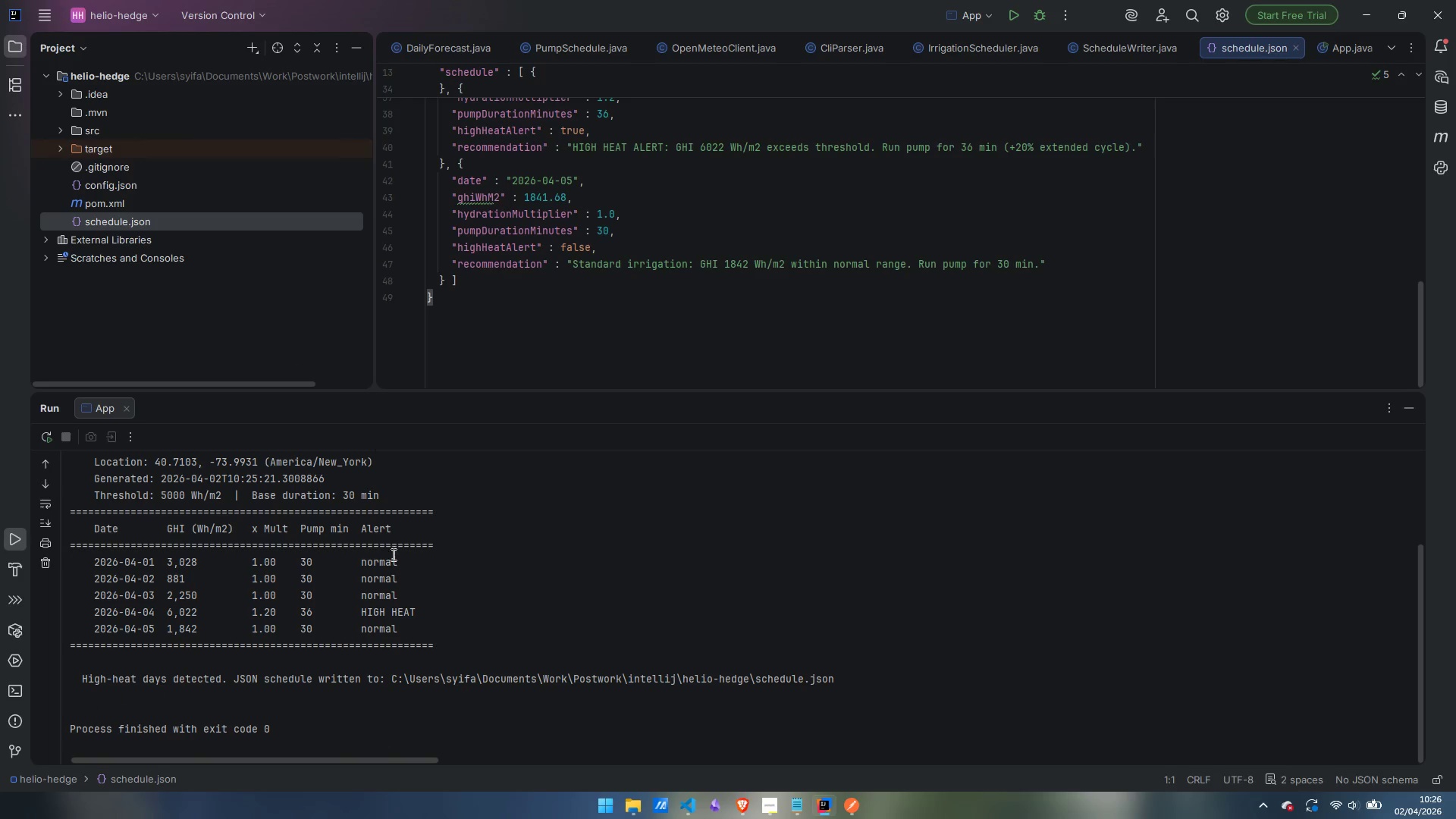 
scroll: coordinate [391, 563], scroll_direction: down, amount: 2.0
 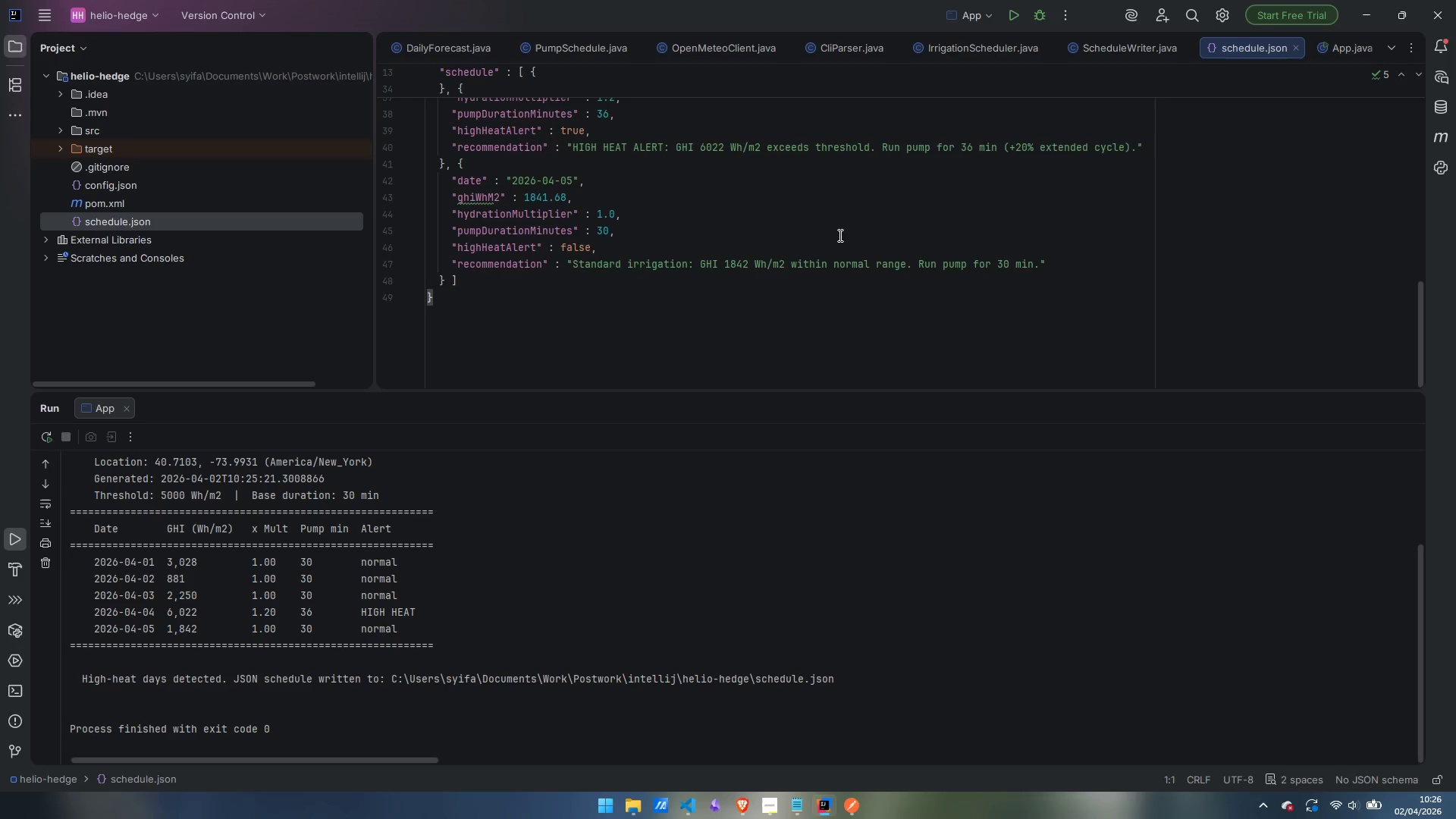 
wait(6.35)
 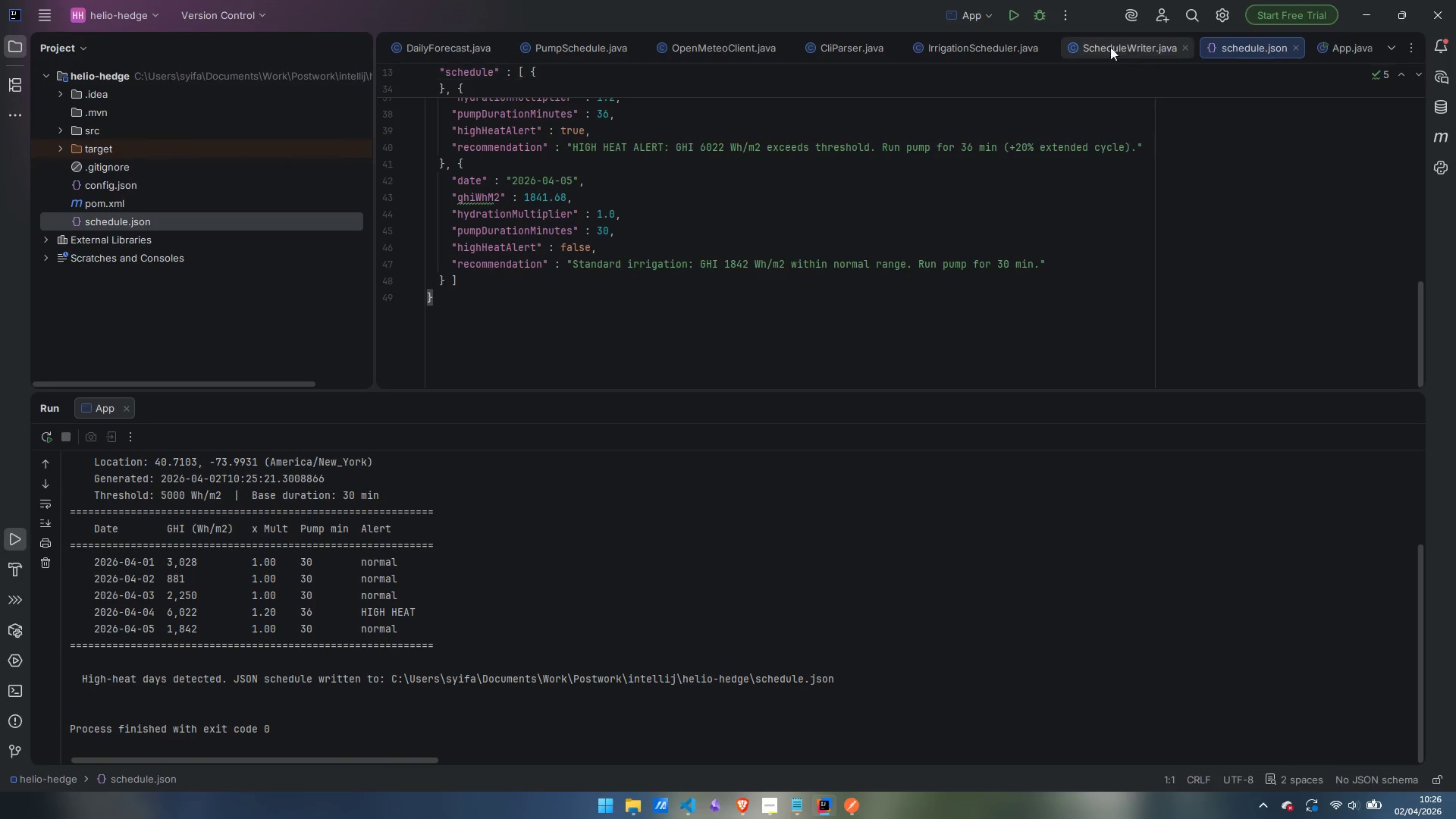 
left_click([974, 20])
 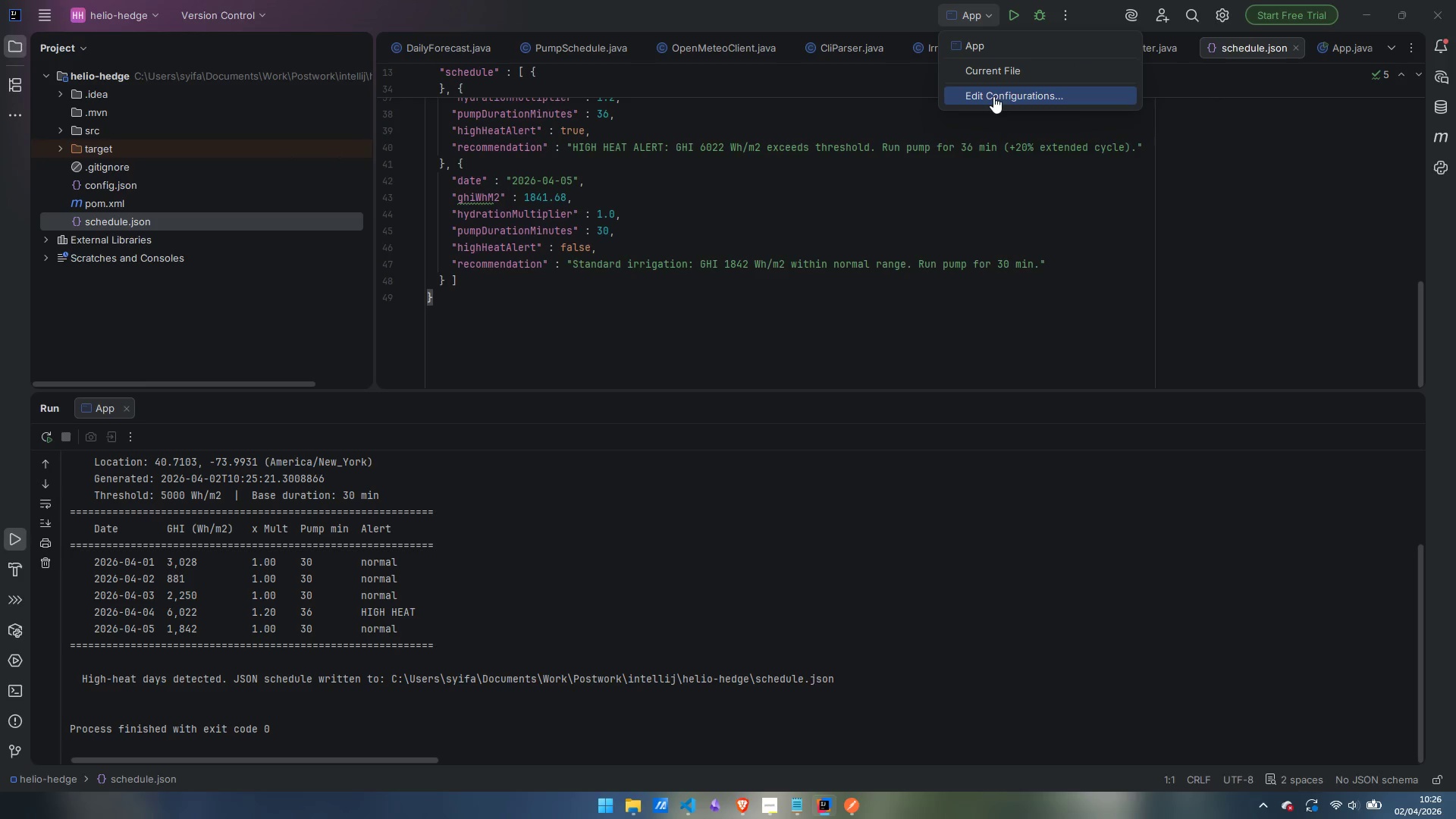 
left_click([993, 96])
 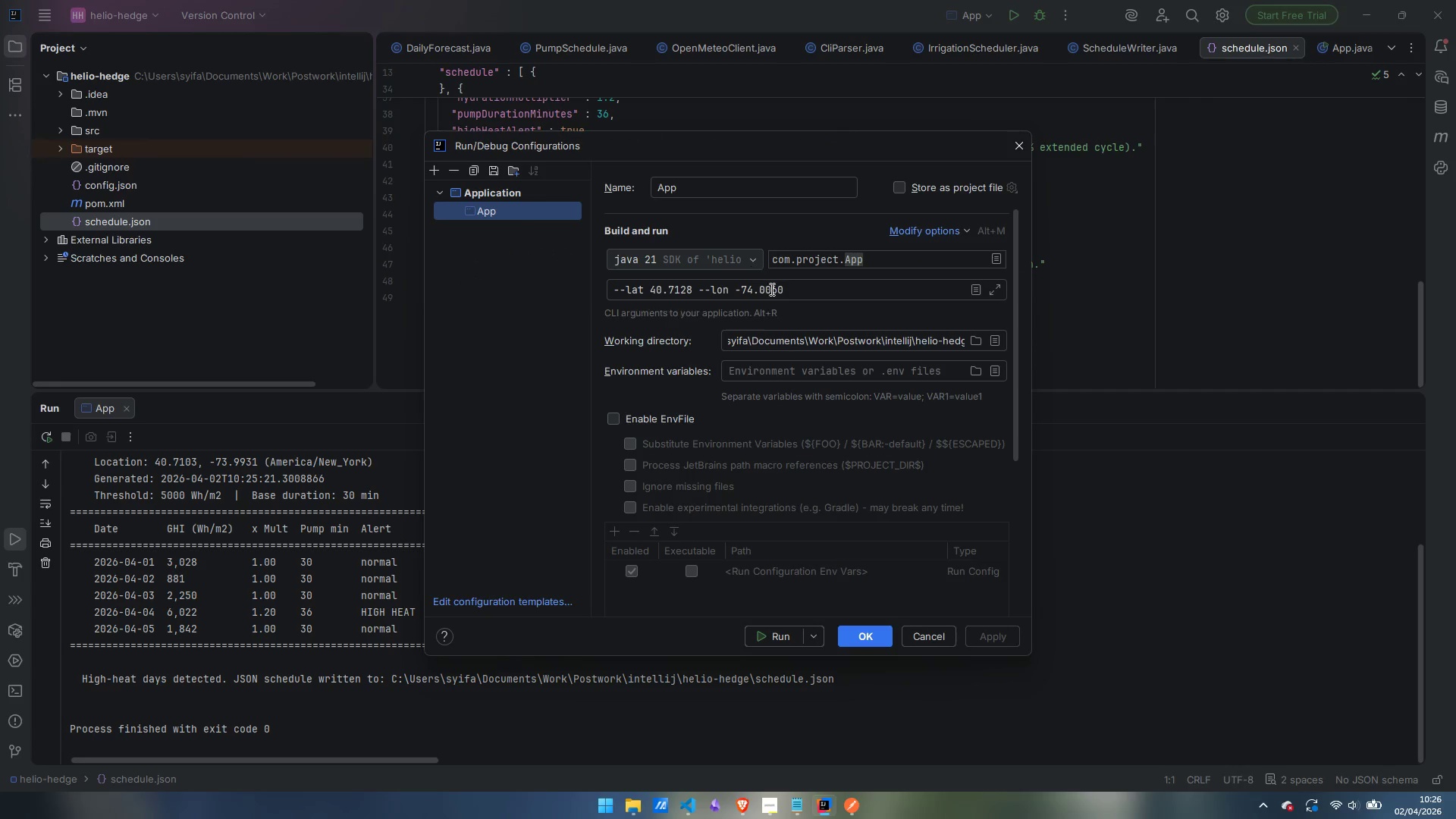 
left_click_drag(start_coordinate=[802, 289], to_coordinate=[602, 303])
 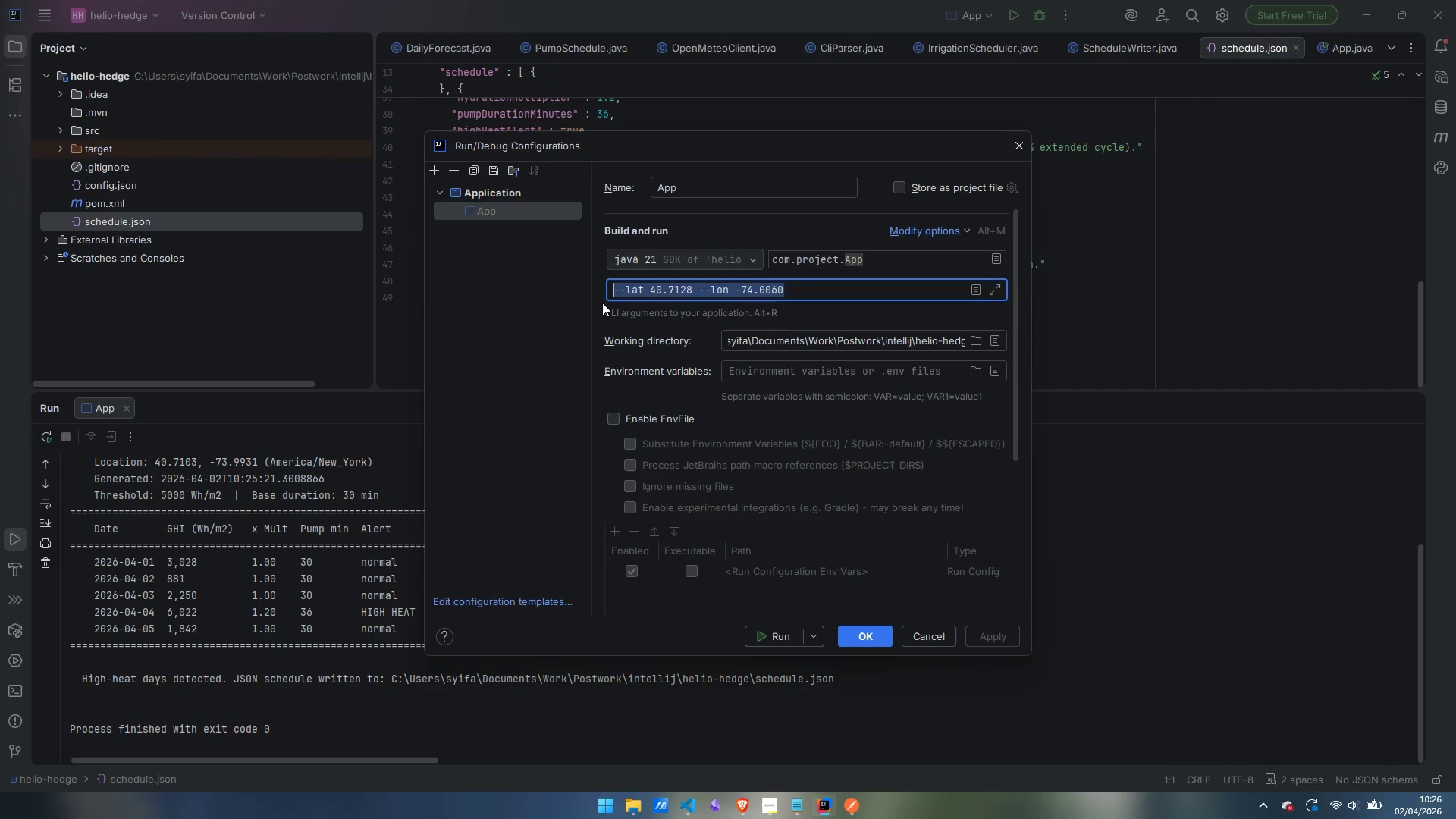 
type(--config config.json)
 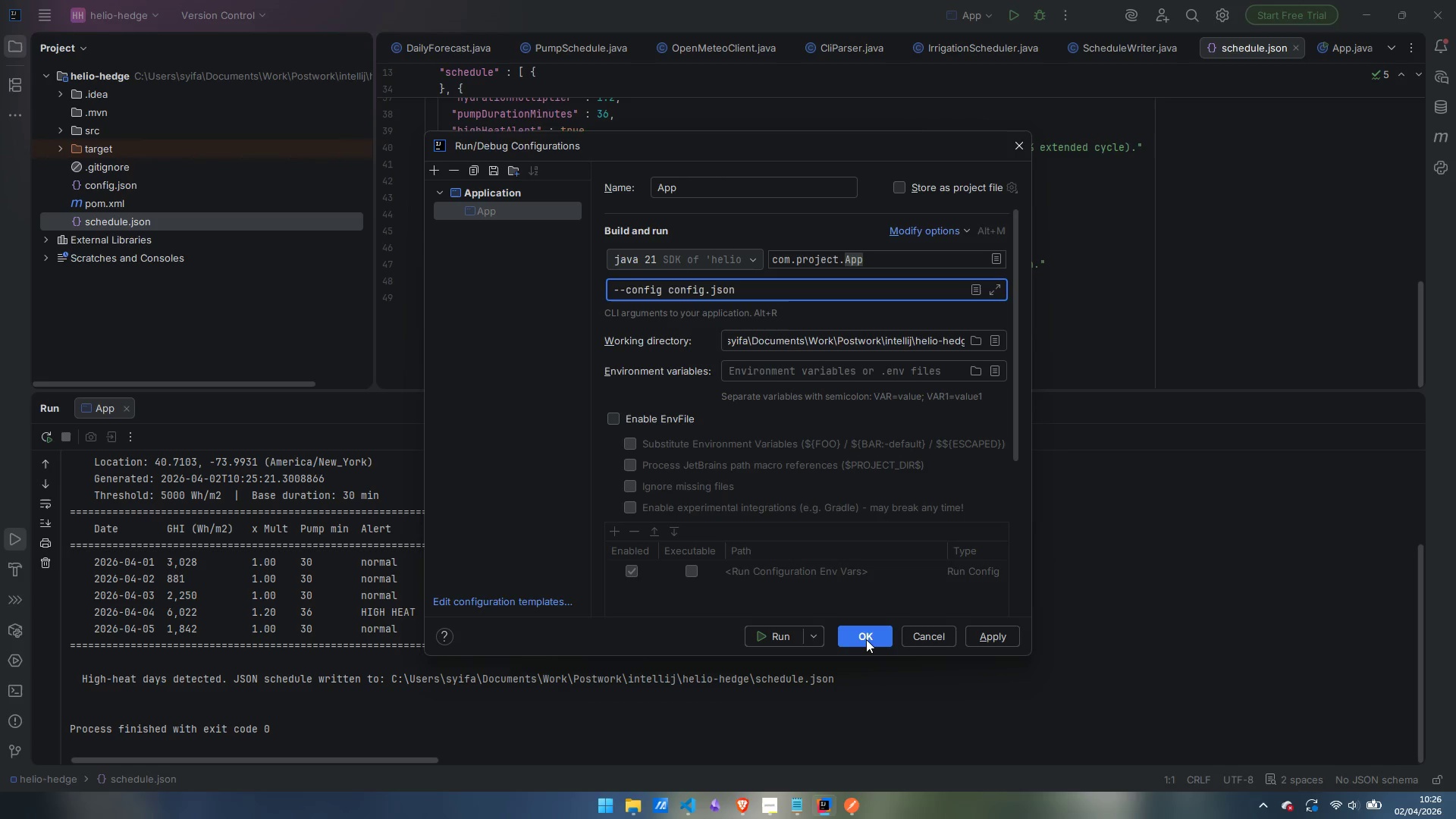 
left_click([867, 635])
 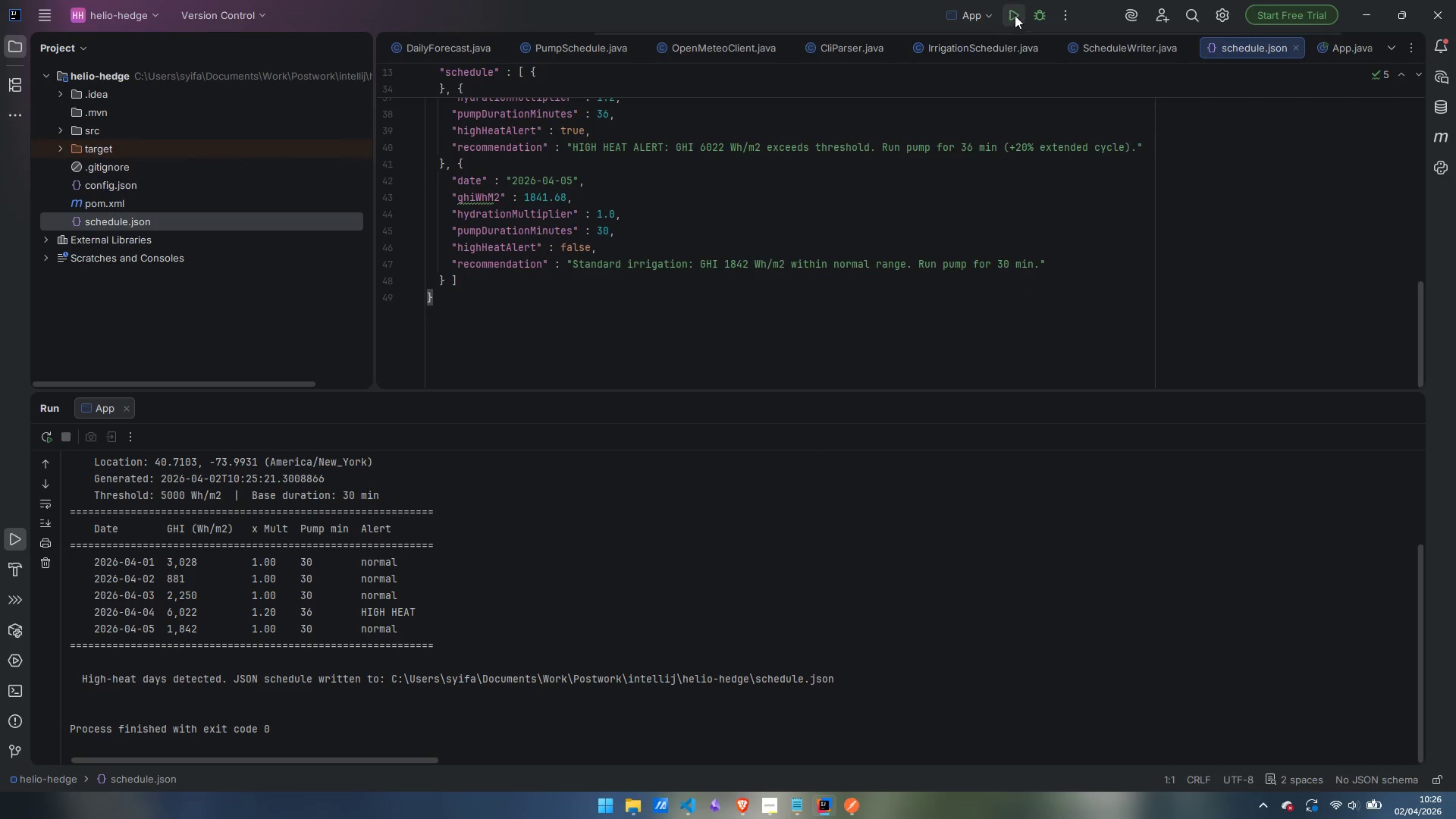 
left_click([1015, 11])
 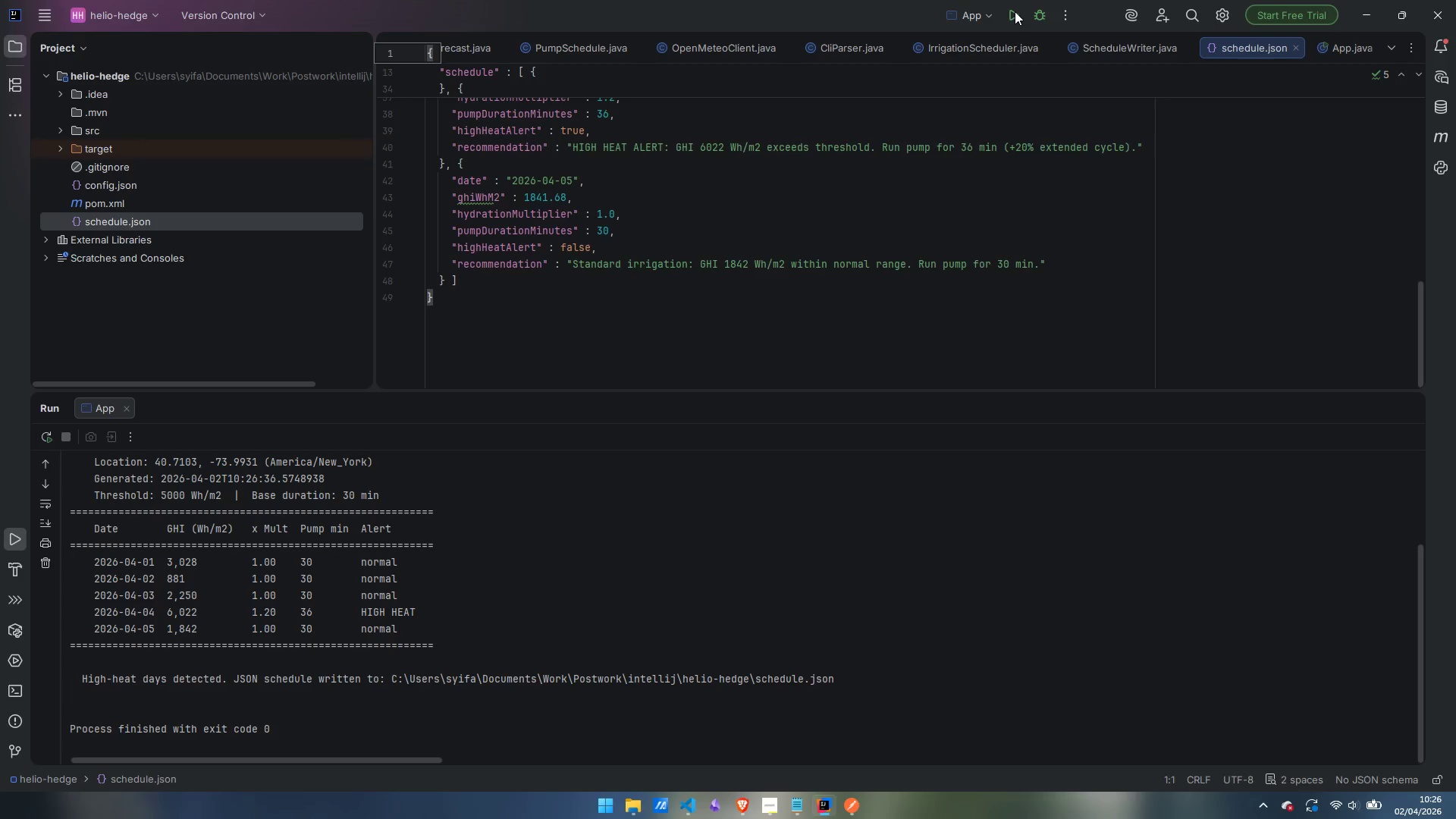 
wait(11.81)
 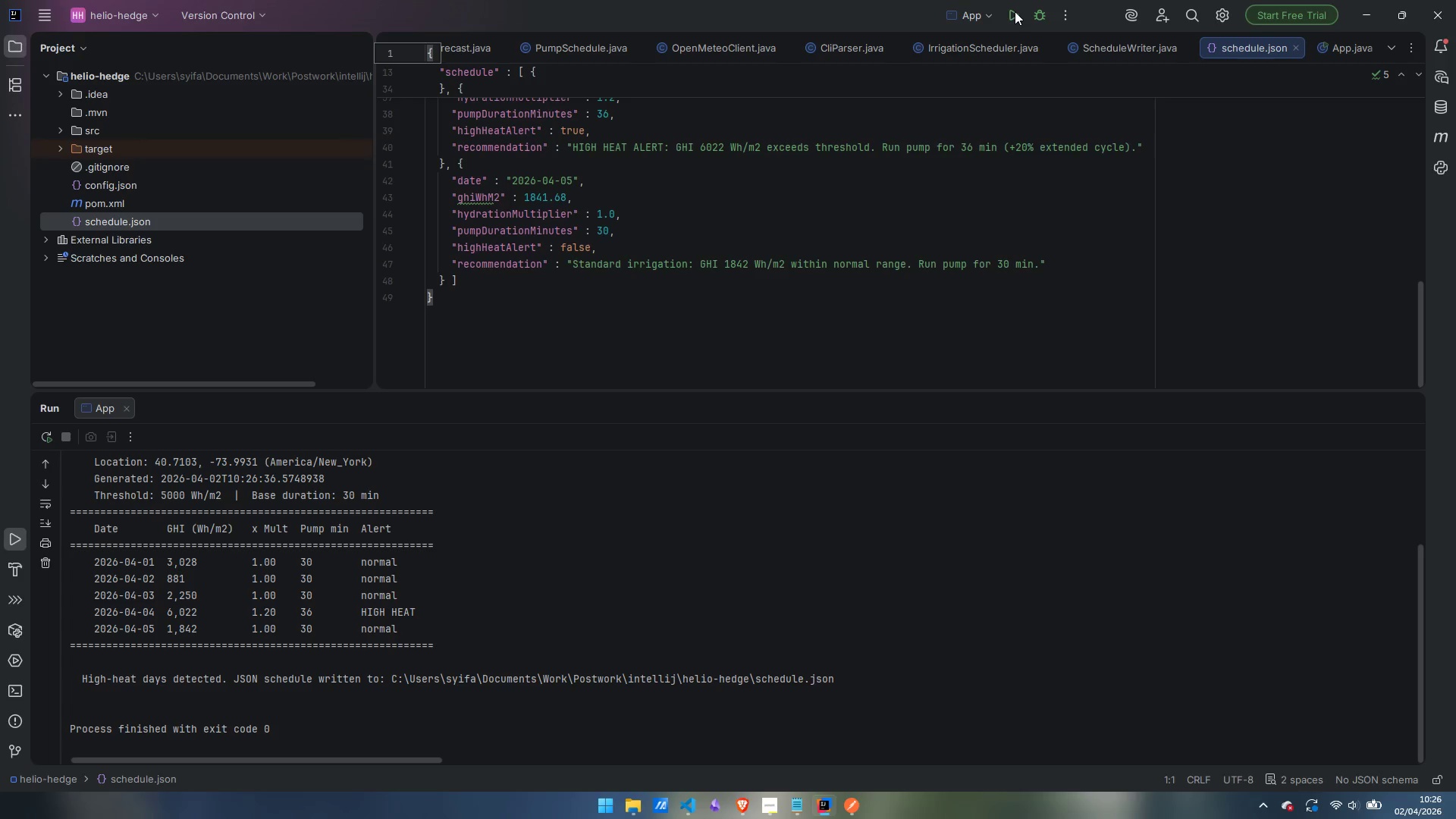 
scroll: coordinate [903, 267], scroll_direction: up, amount: 14.0
 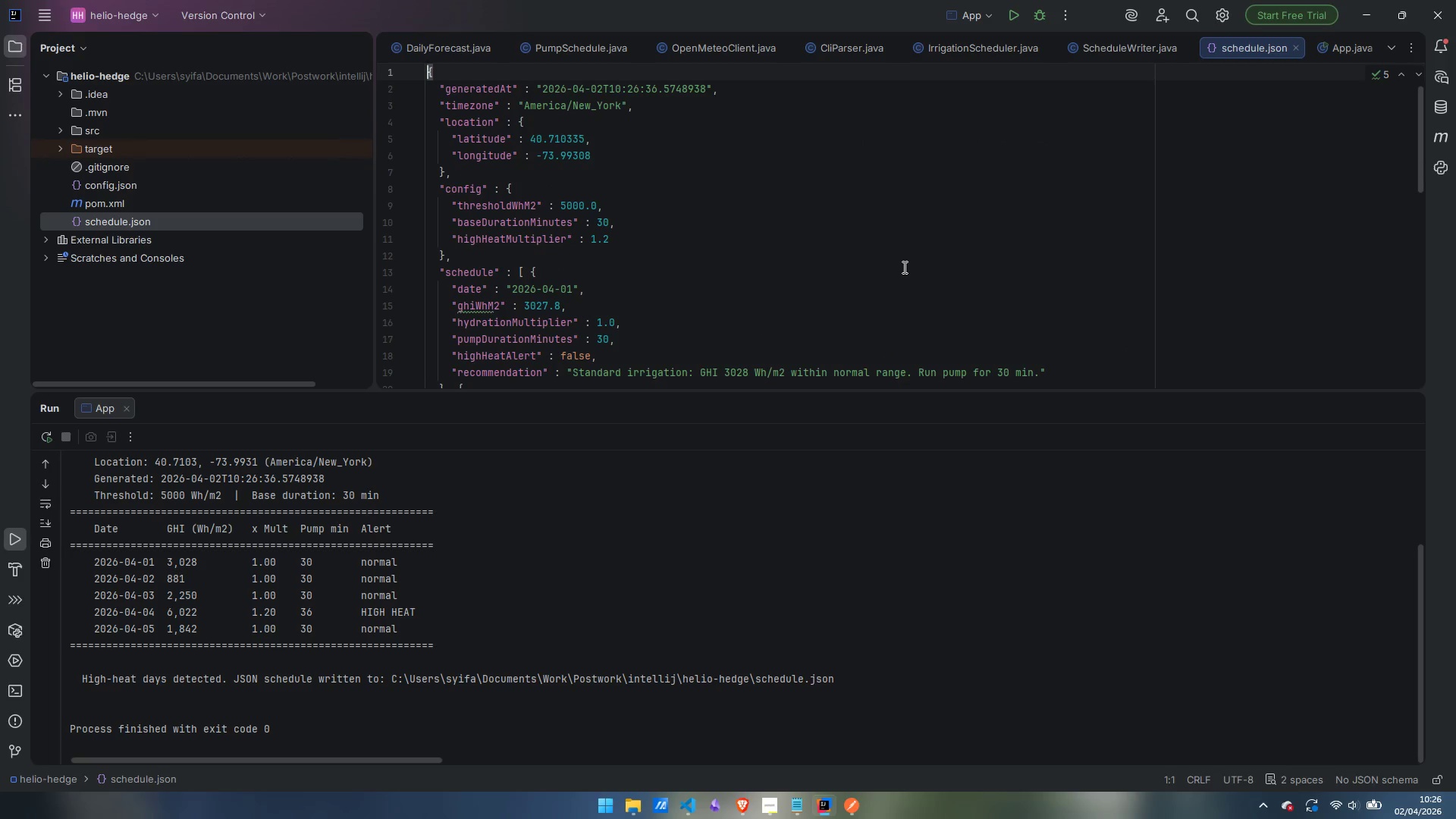 
double_click([115, 189])
 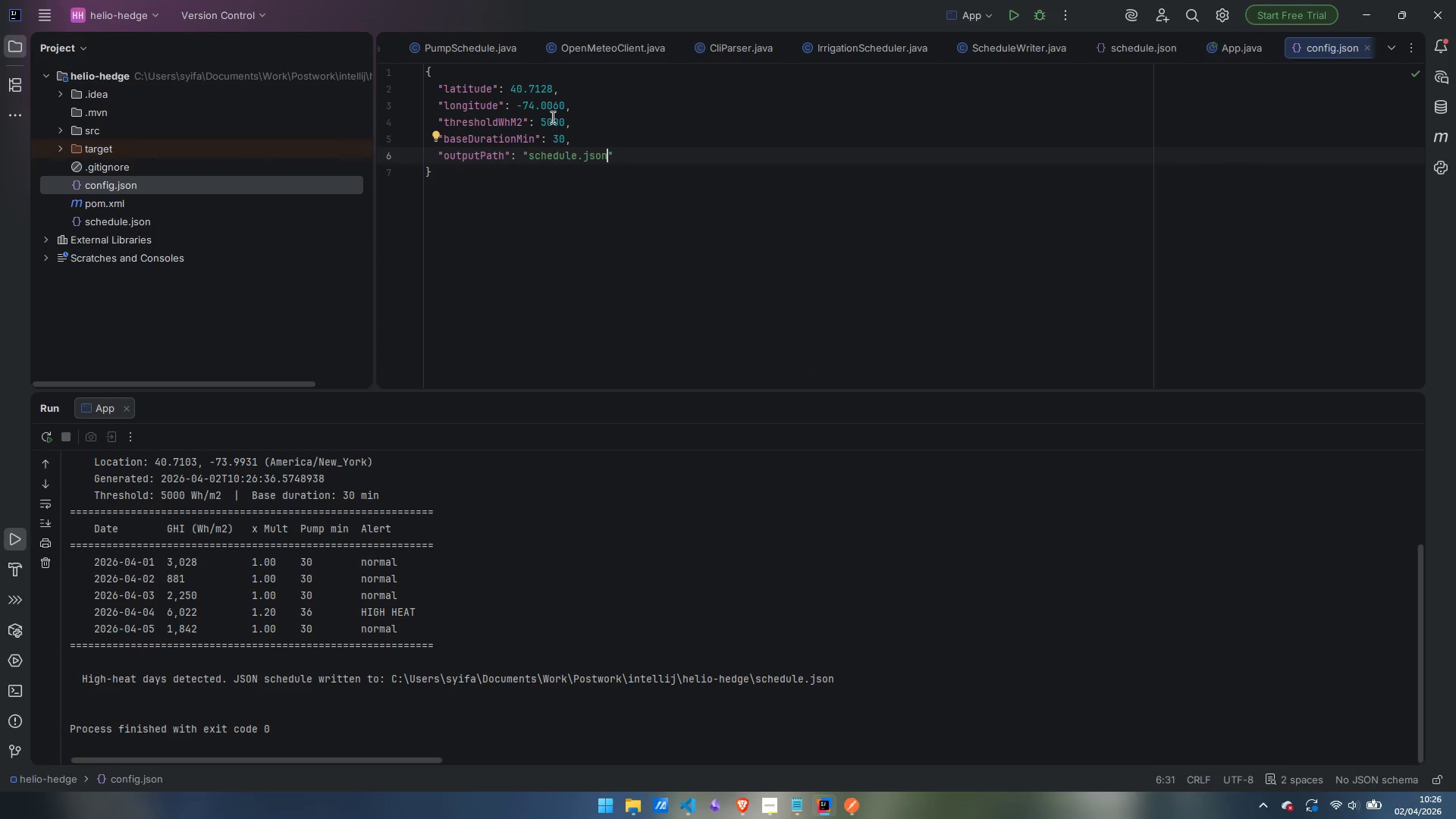 
left_click([546, 123])
 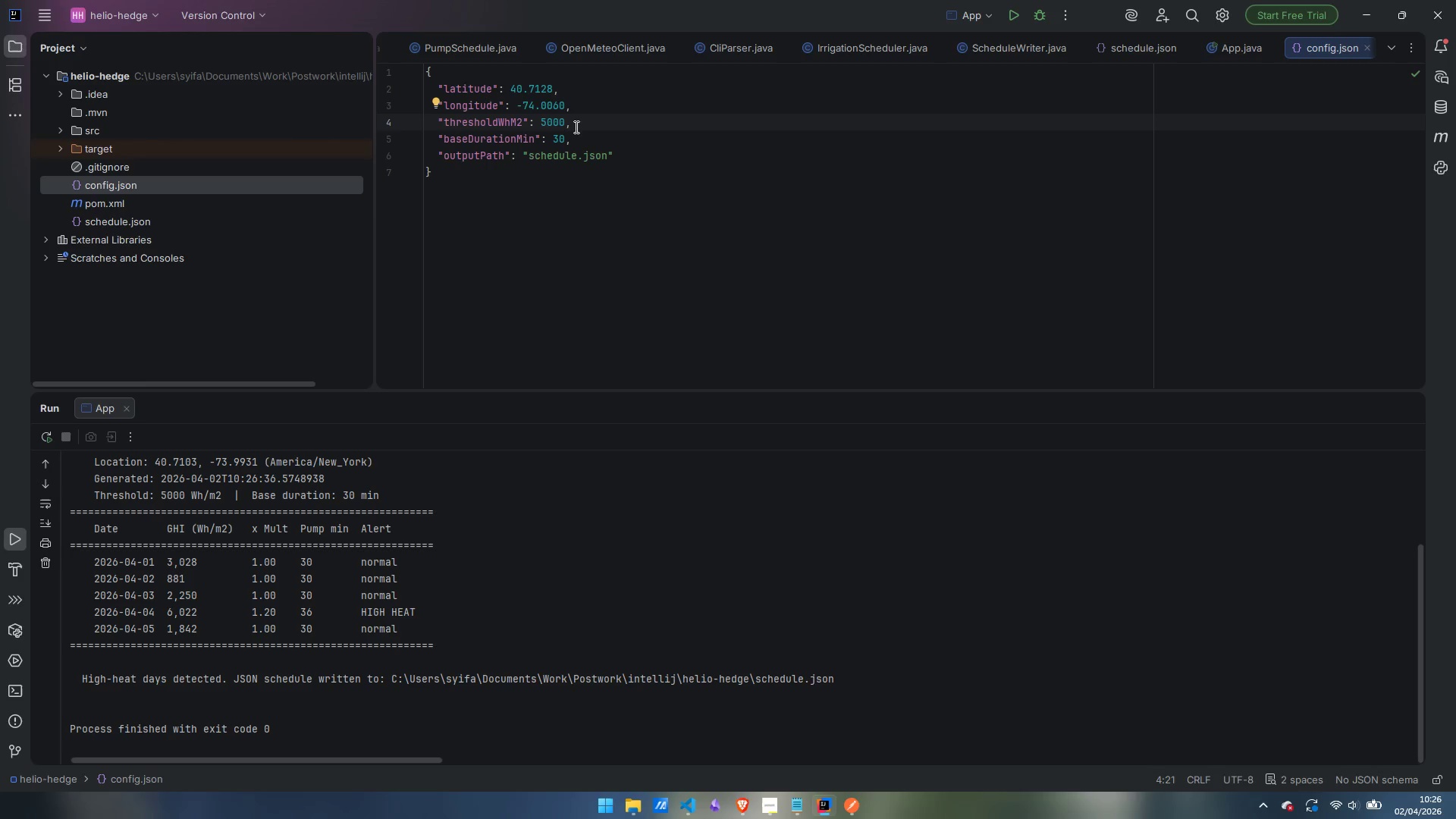 
key(Backspace)
 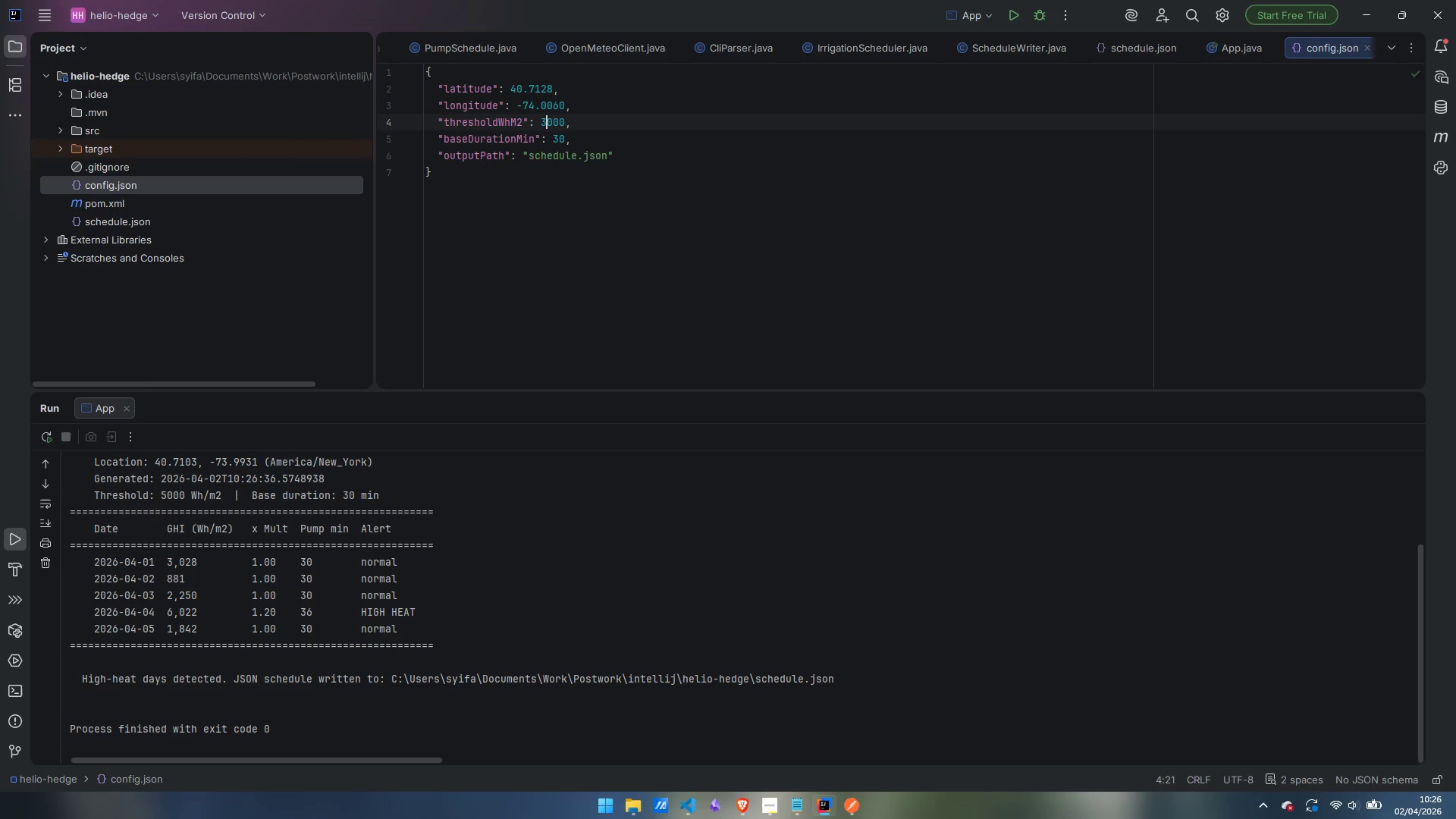 
key(3)
 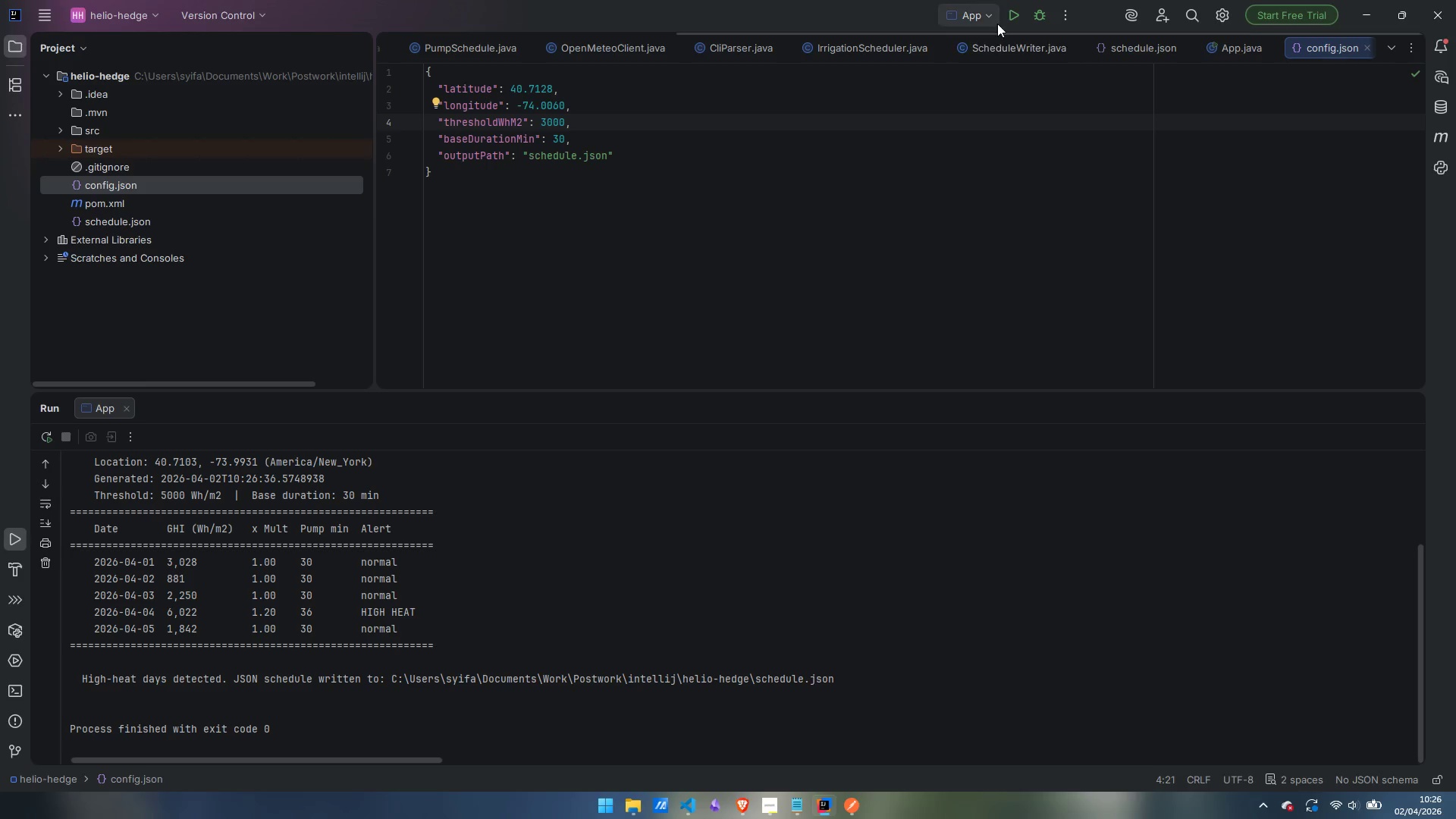 
left_click([1015, 17])
 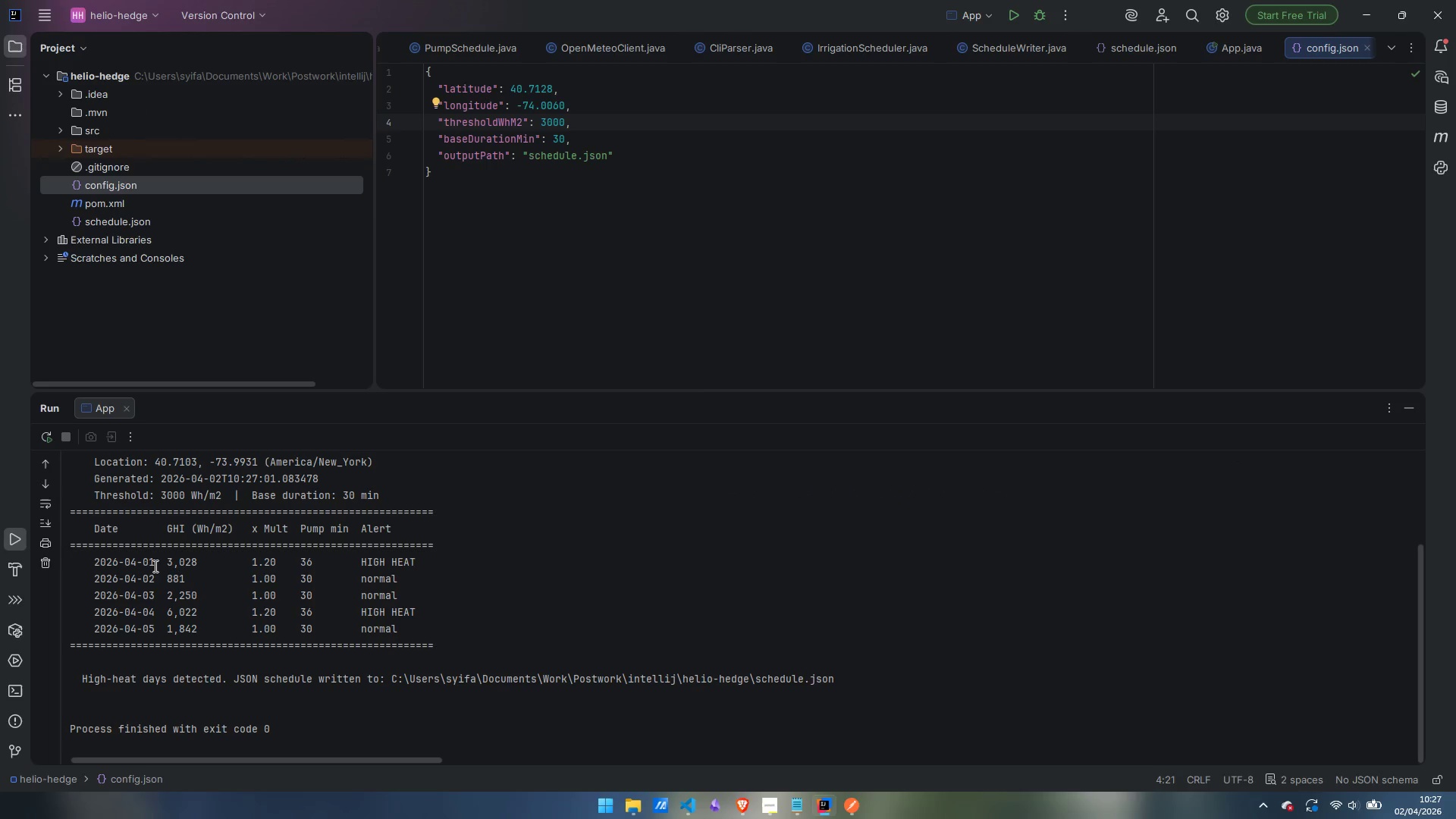 
wait(9.12)
 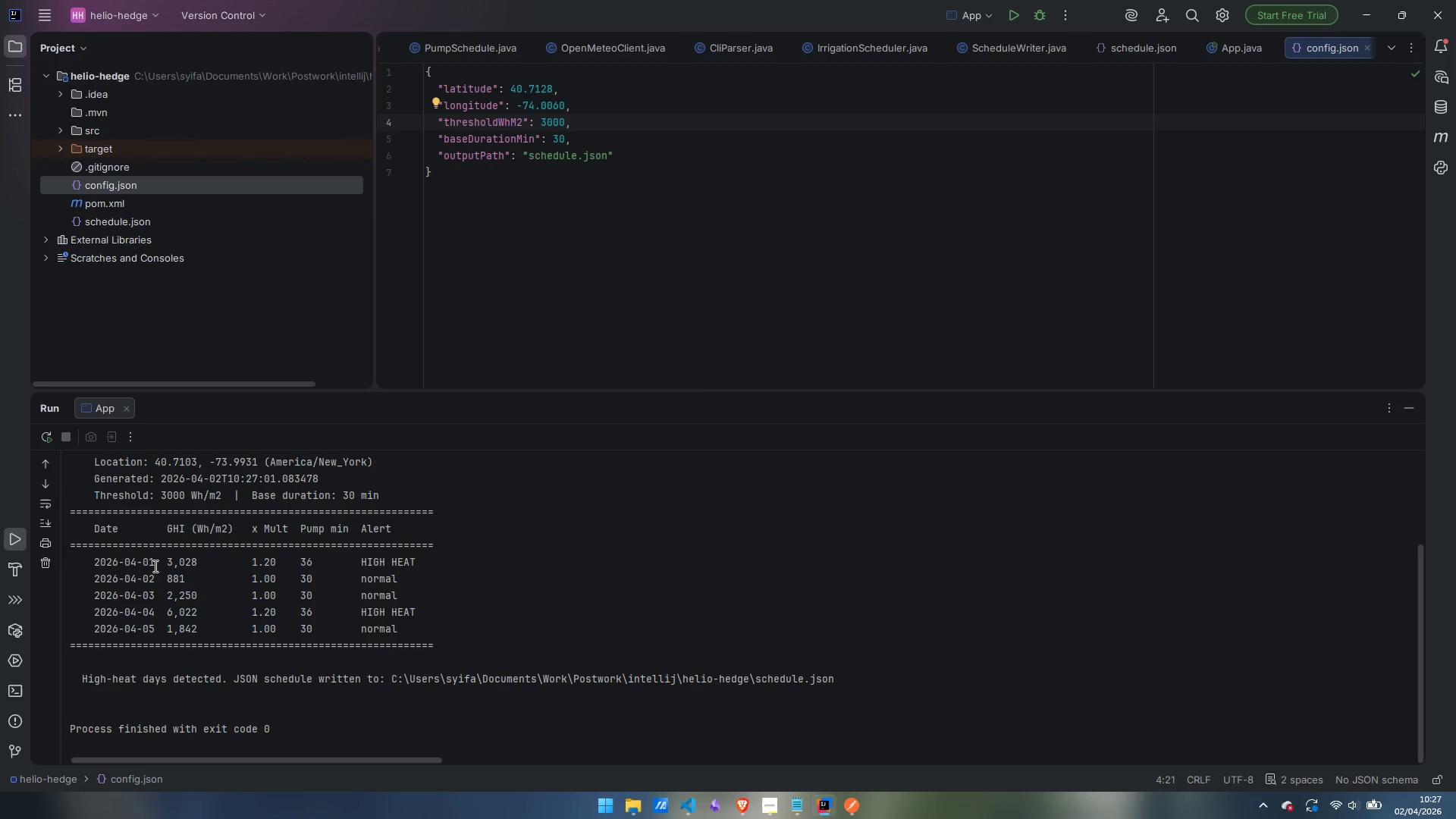 
left_click([774, 803])